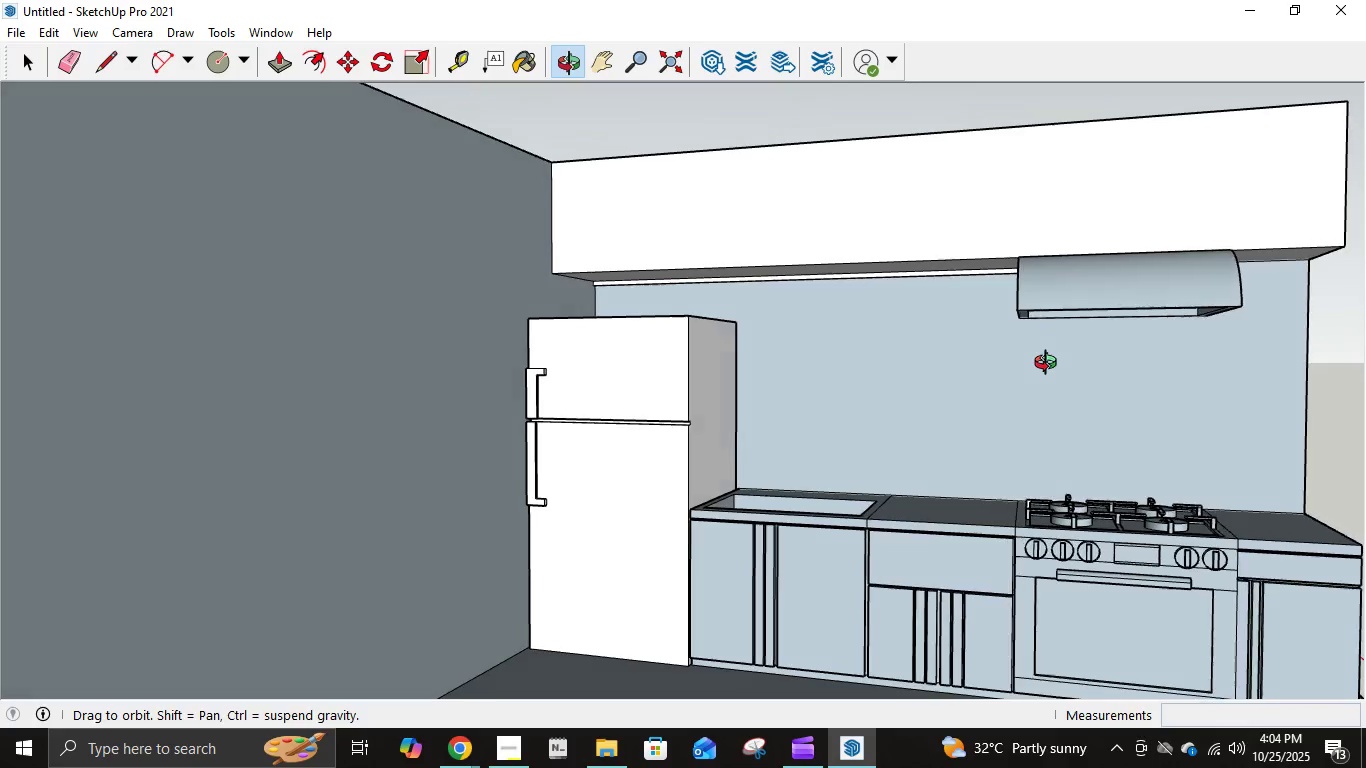 
scroll: coordinate [692, 289], scroll_direction: up, amount: 9.0
 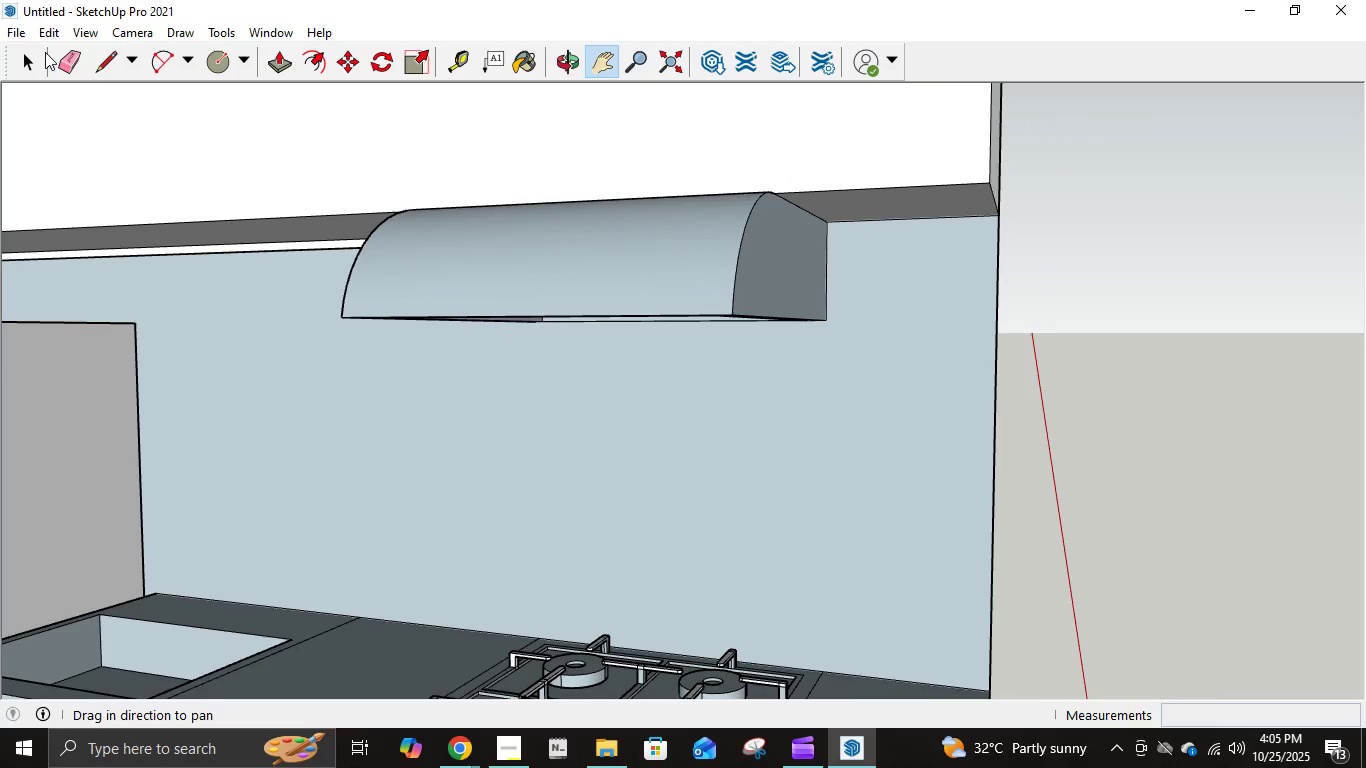 
left_click([94, 68])
 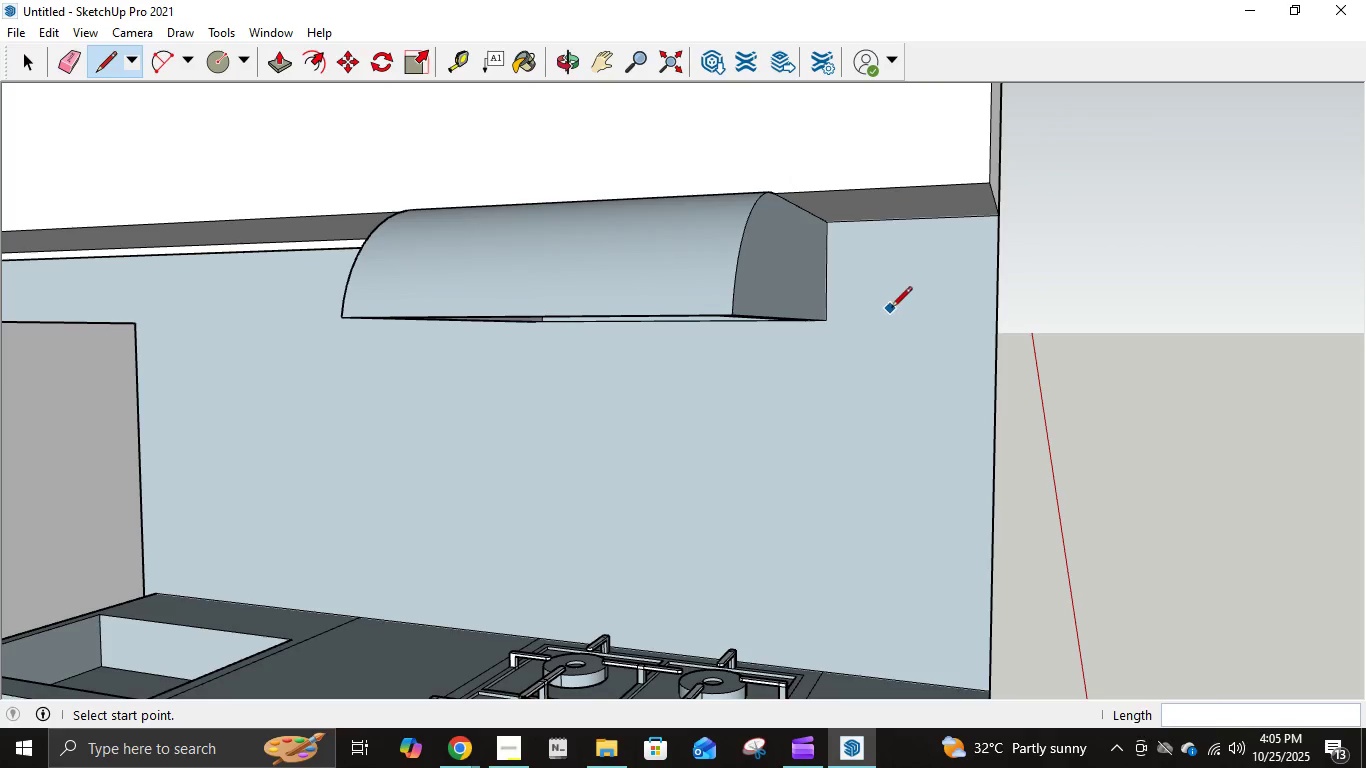 
scroll: coordinate [867, 287], scroll_direction: up, amount: 5.0
 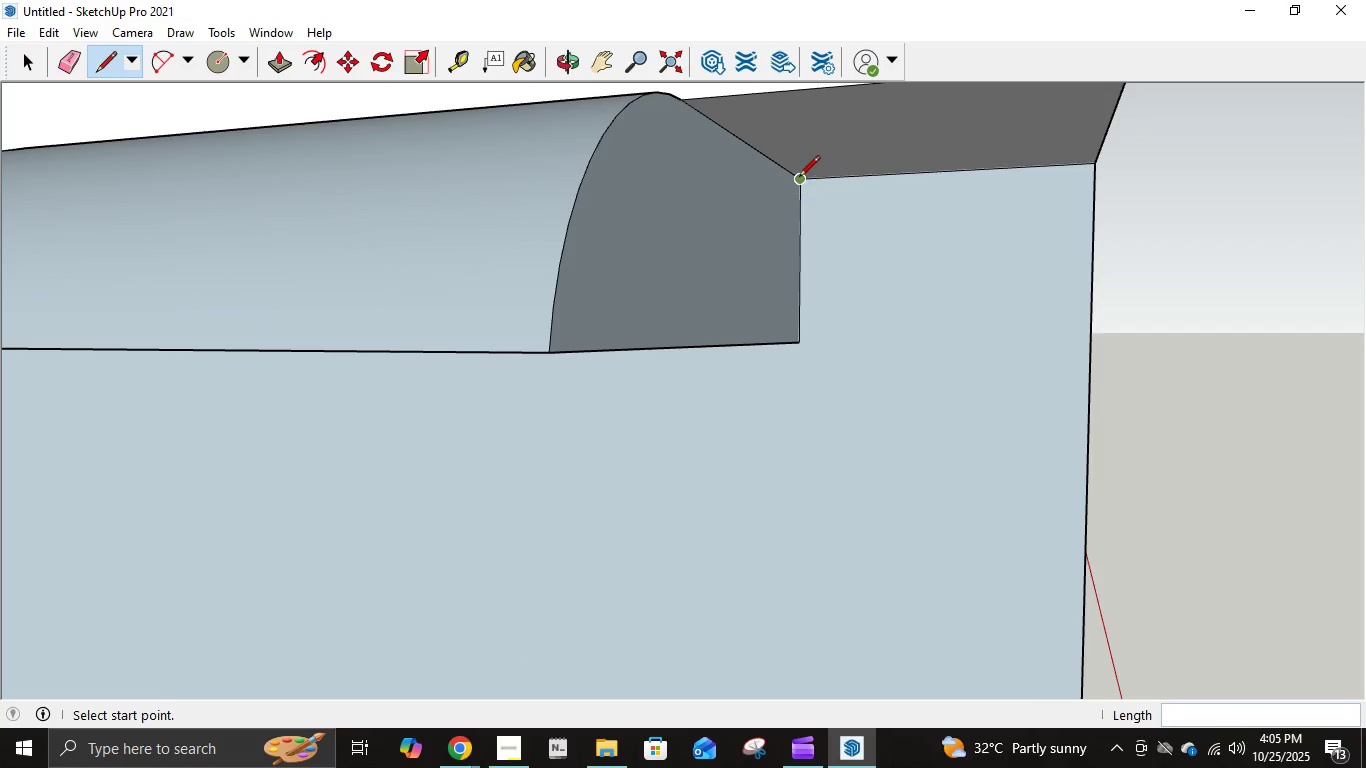 
left_click([799, 178])
 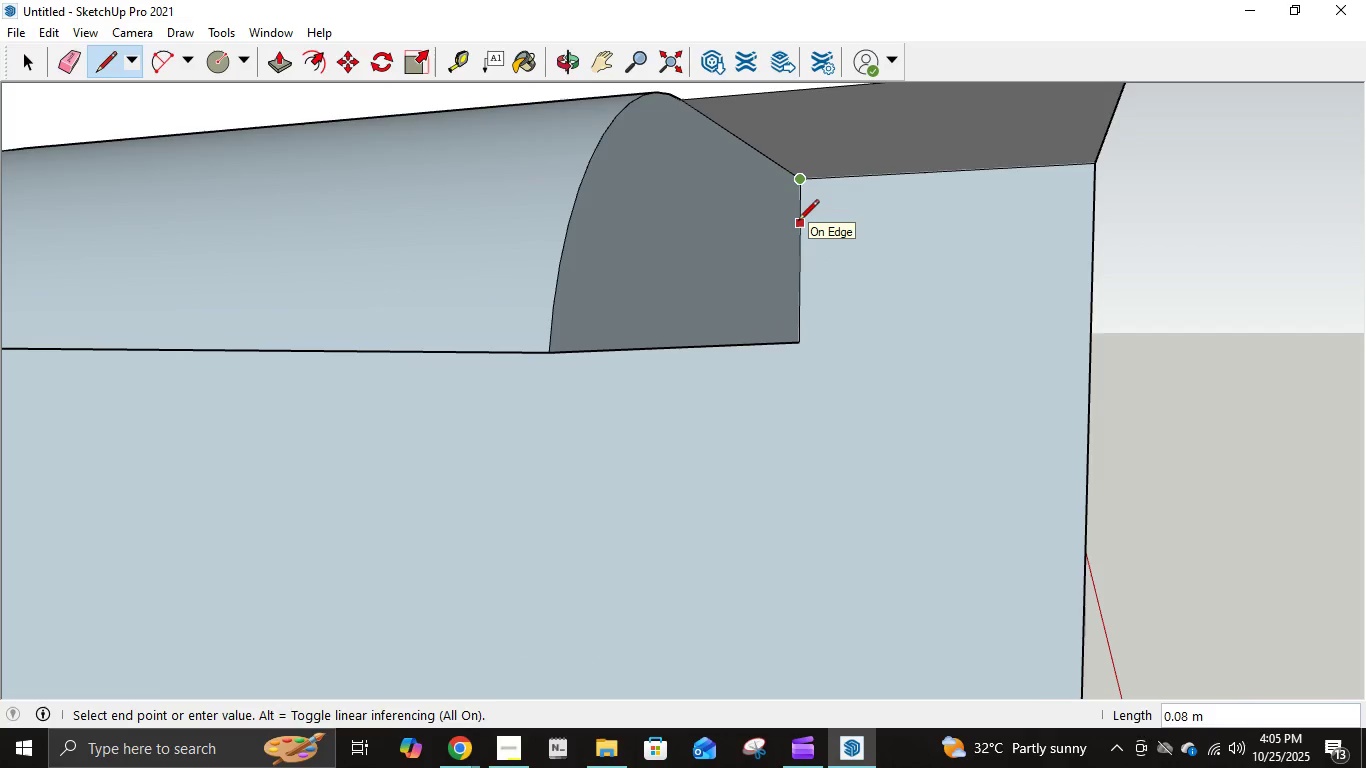 
key(NumpadDecimal)
 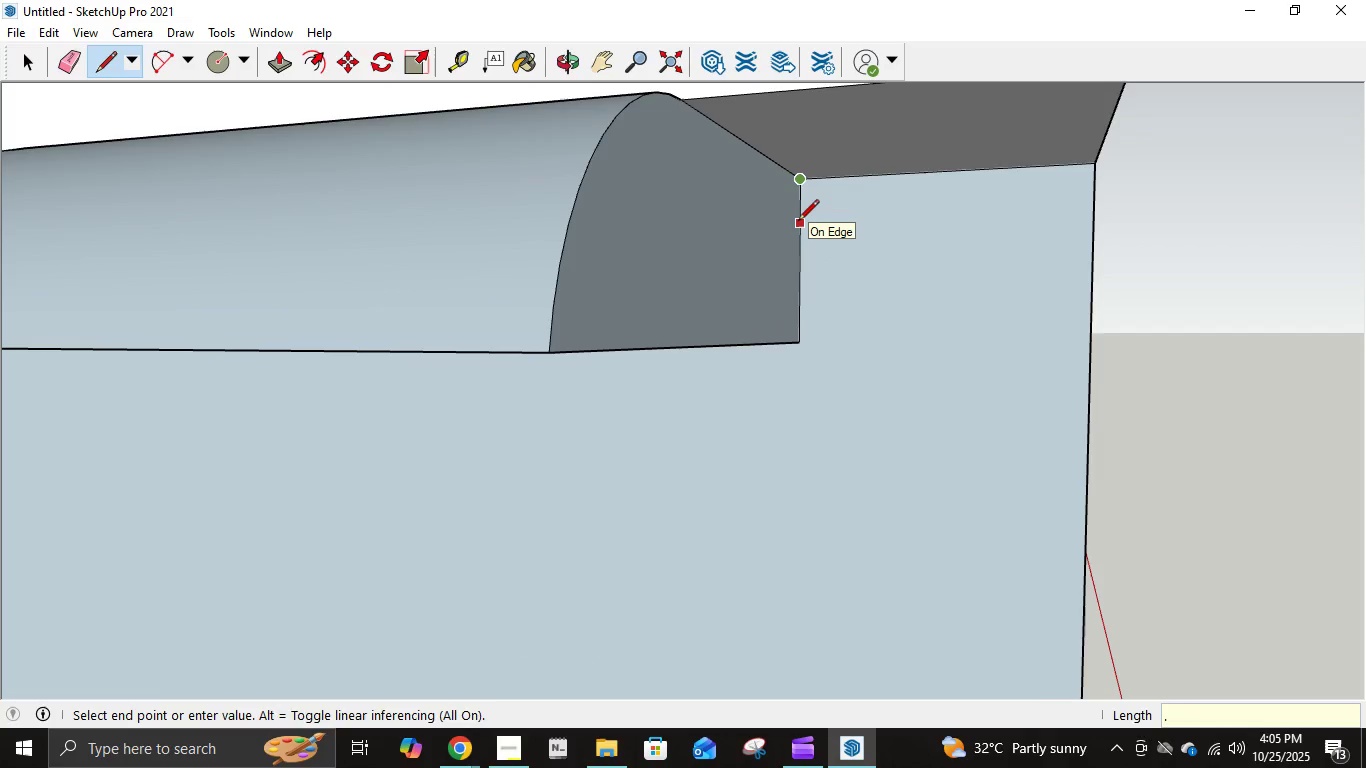 
key(Numpad0)
 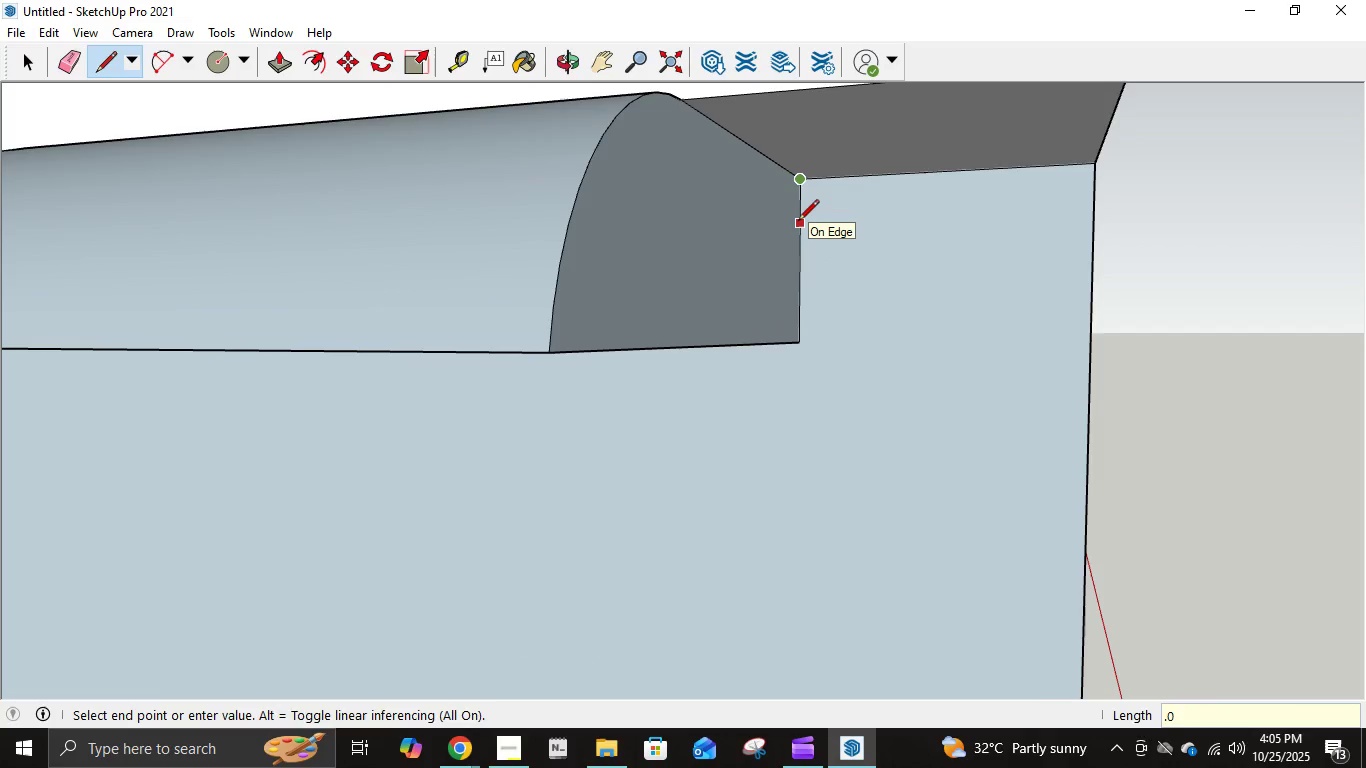 
key(Numpad3)
 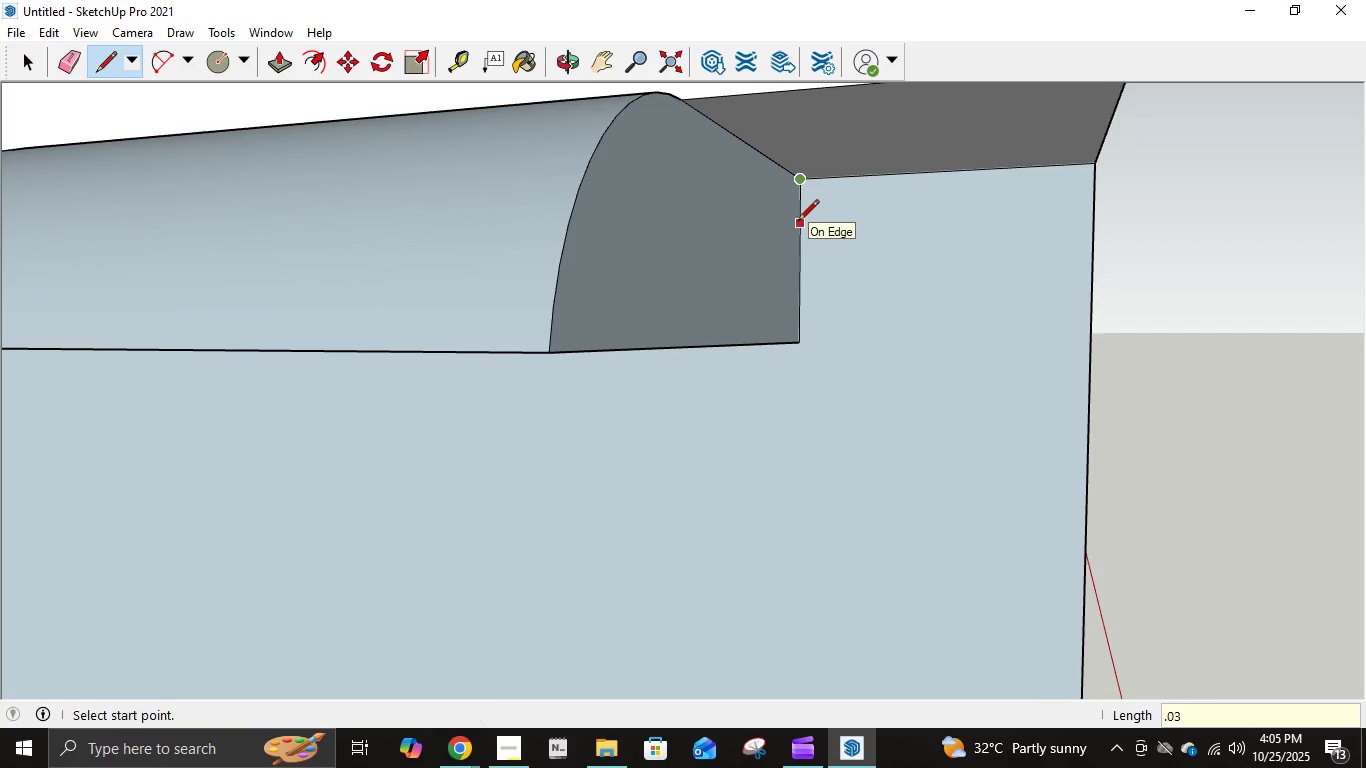 
key(NumpadEnter)
 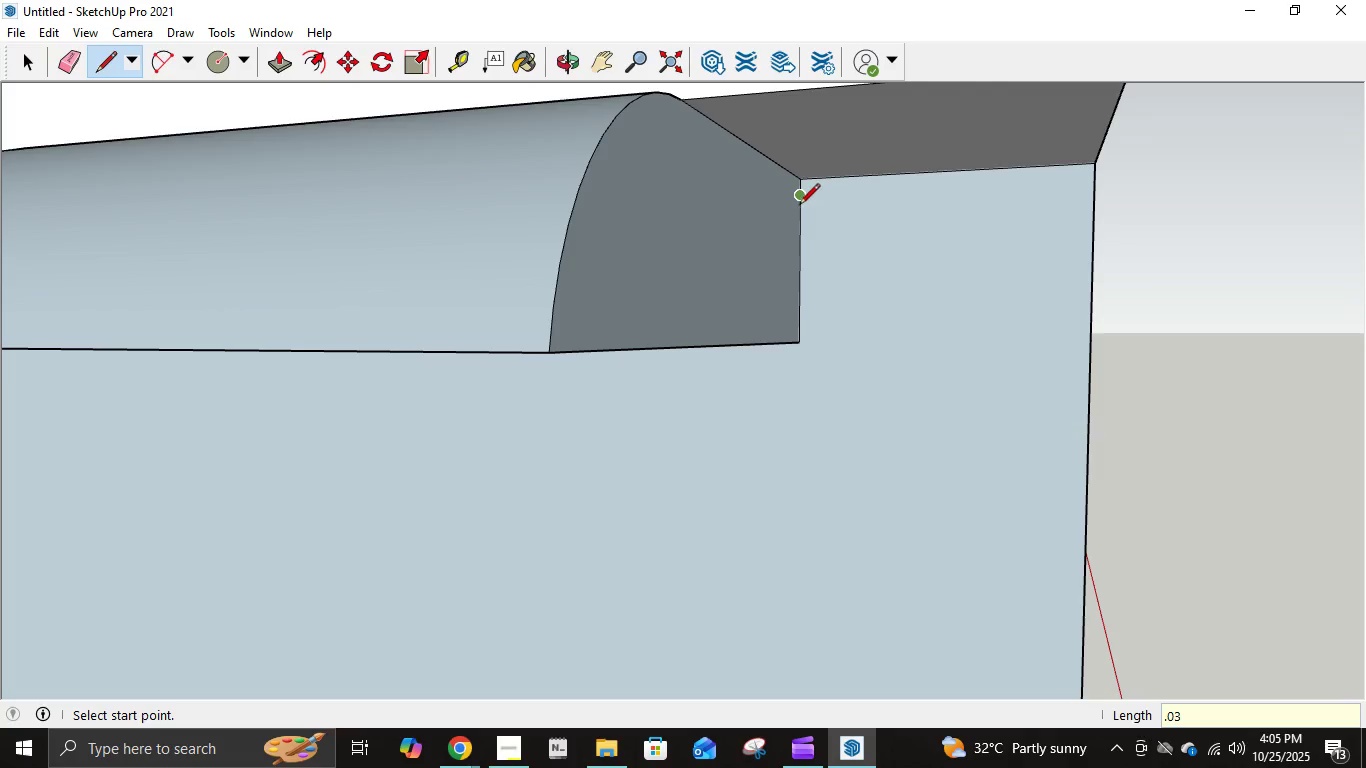 
left_click([799, 204])
 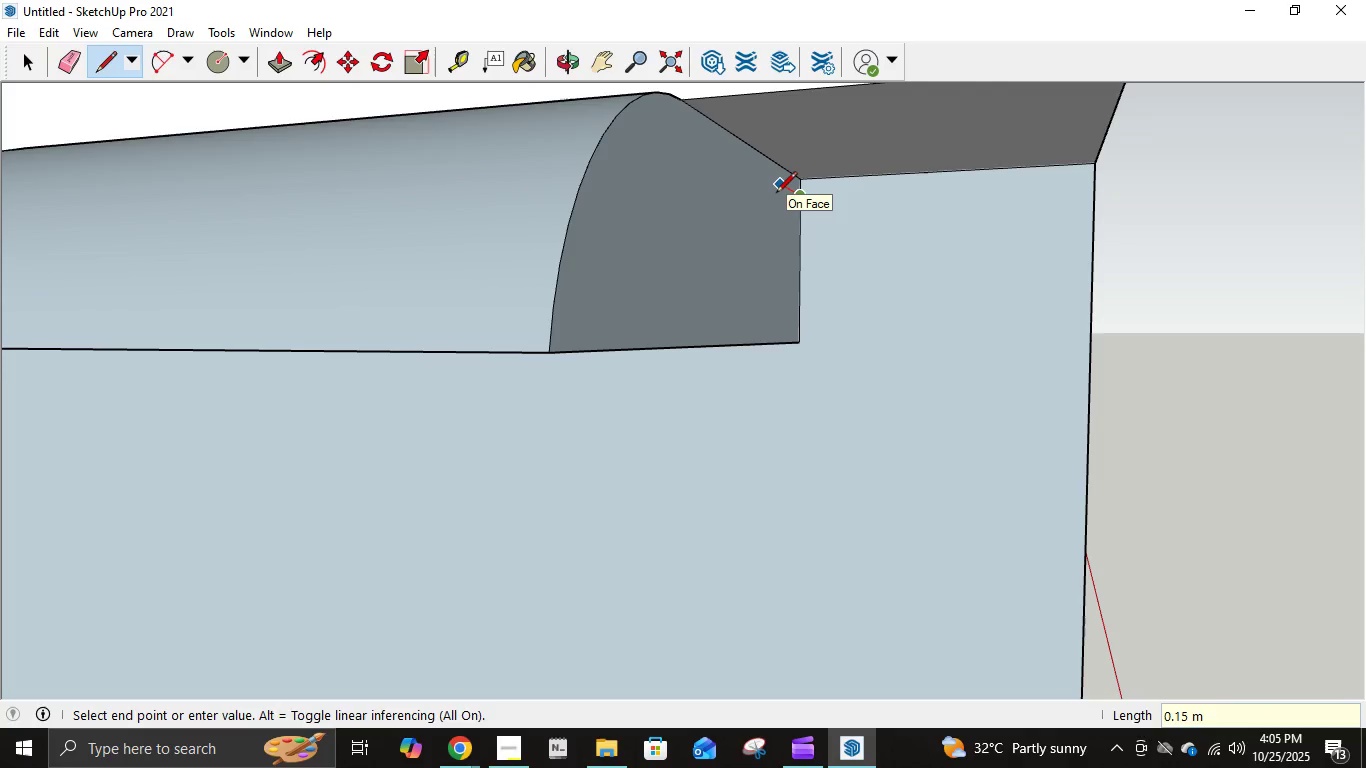 
key(NumpadDecimal)
 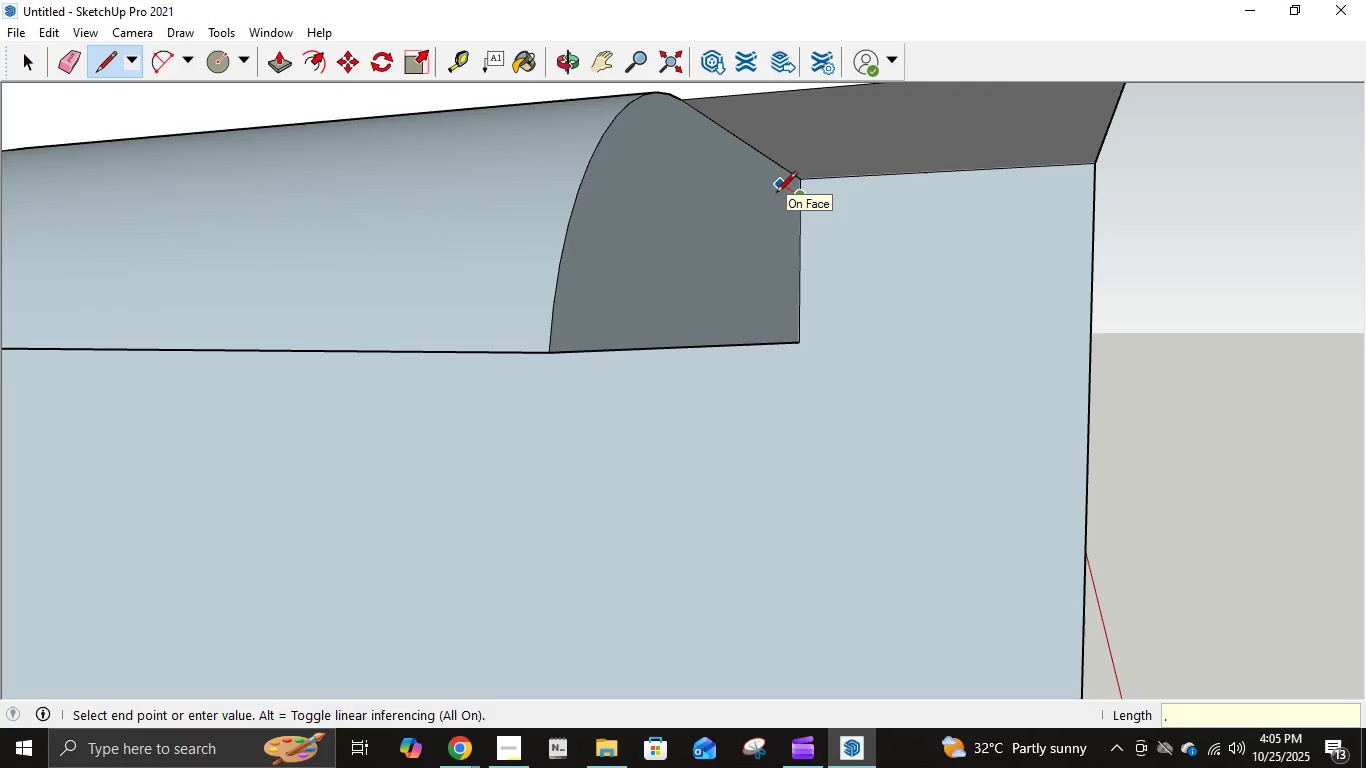 
key(Numpad0)
 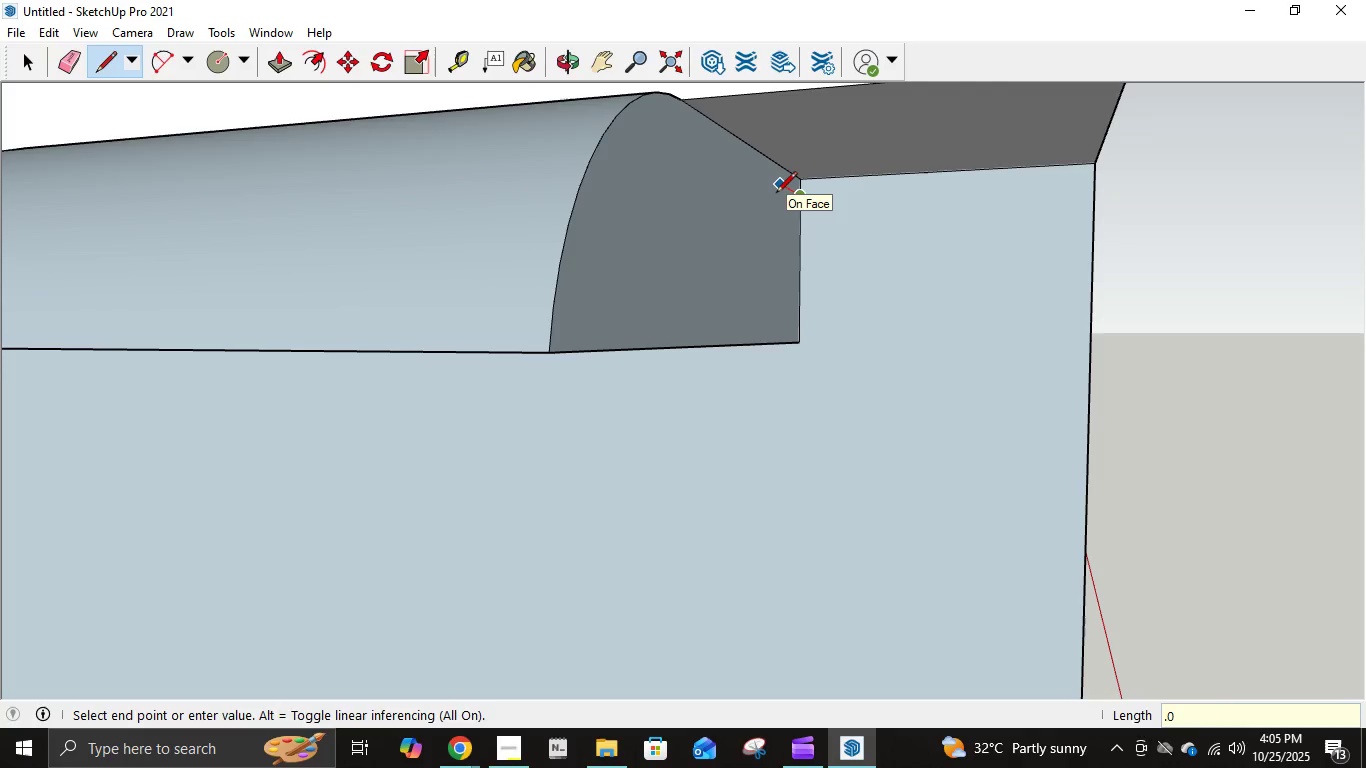 
key(Numpad3)
 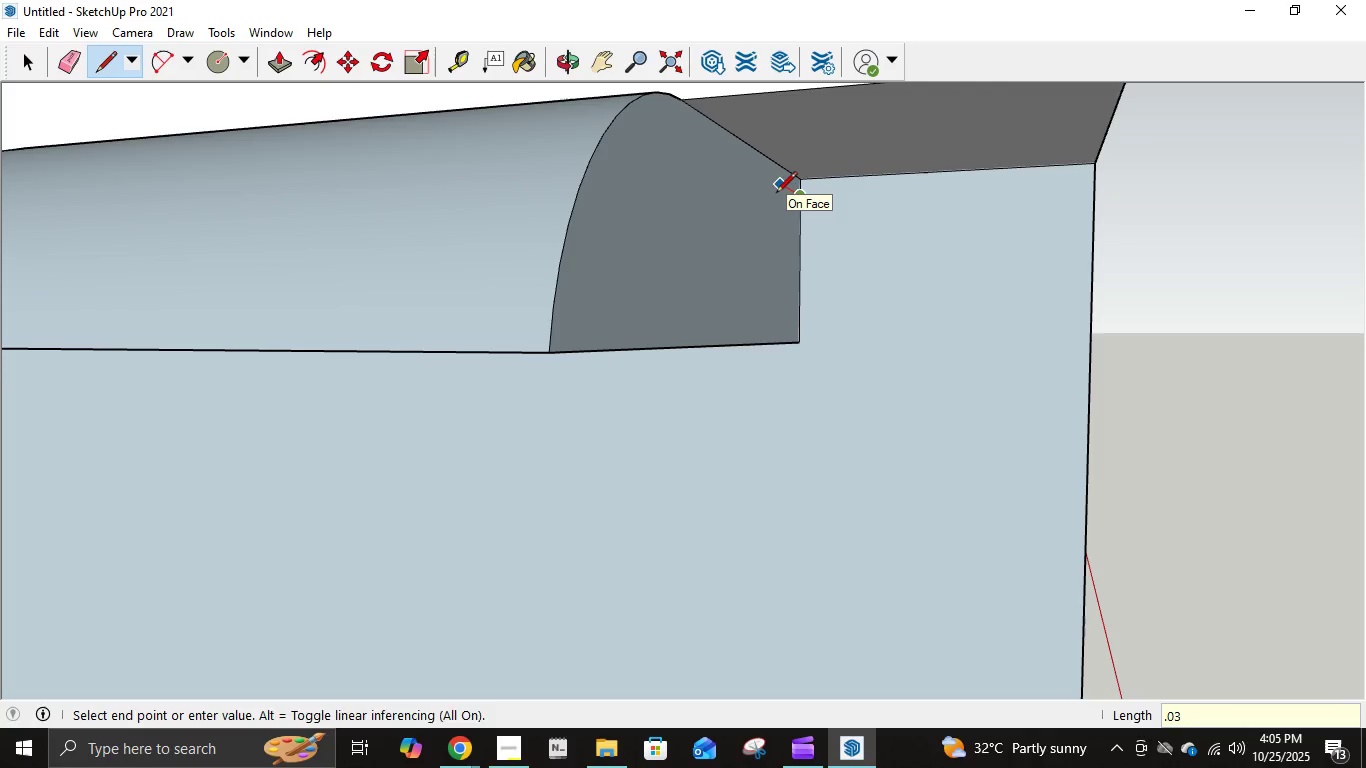 
key(NumpadEnter)
 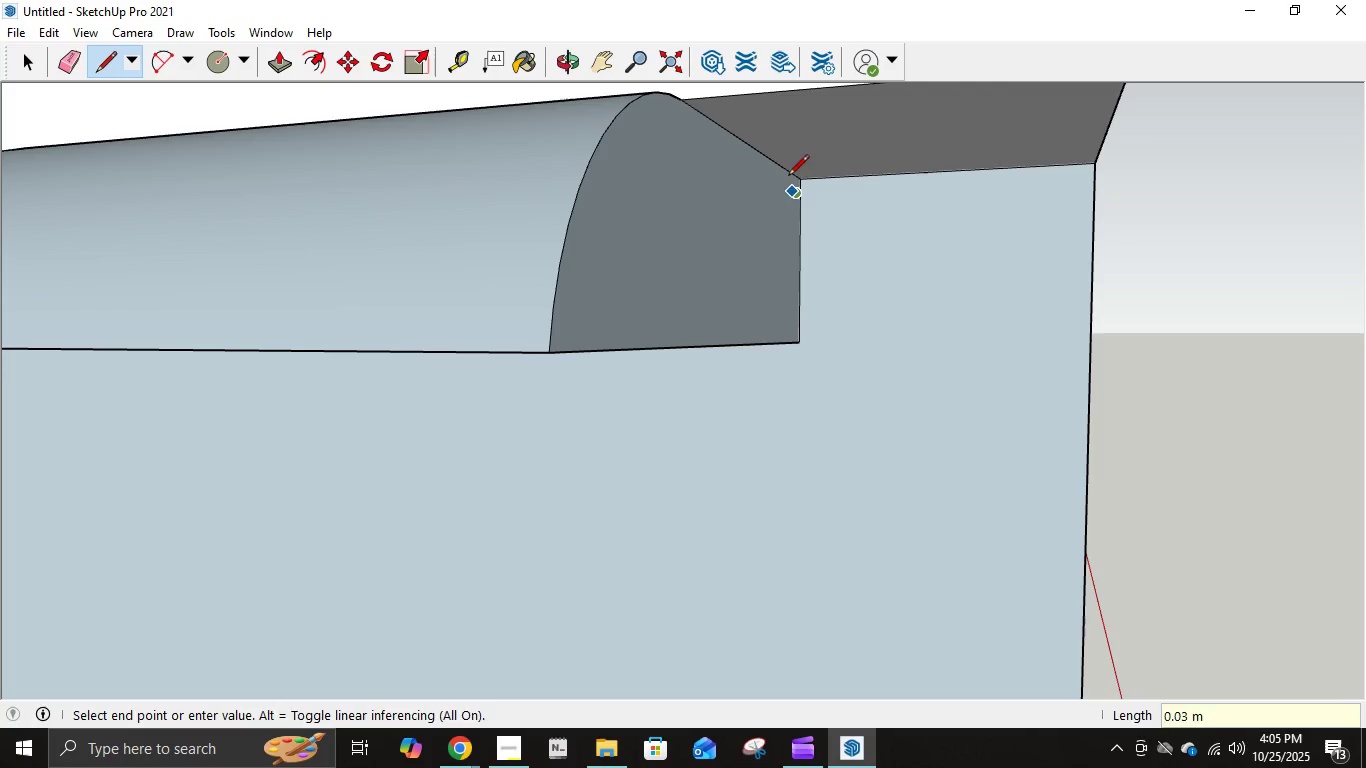 
scroll: coordinate [805, 246], scroll_direction: up, amount: 17.0
 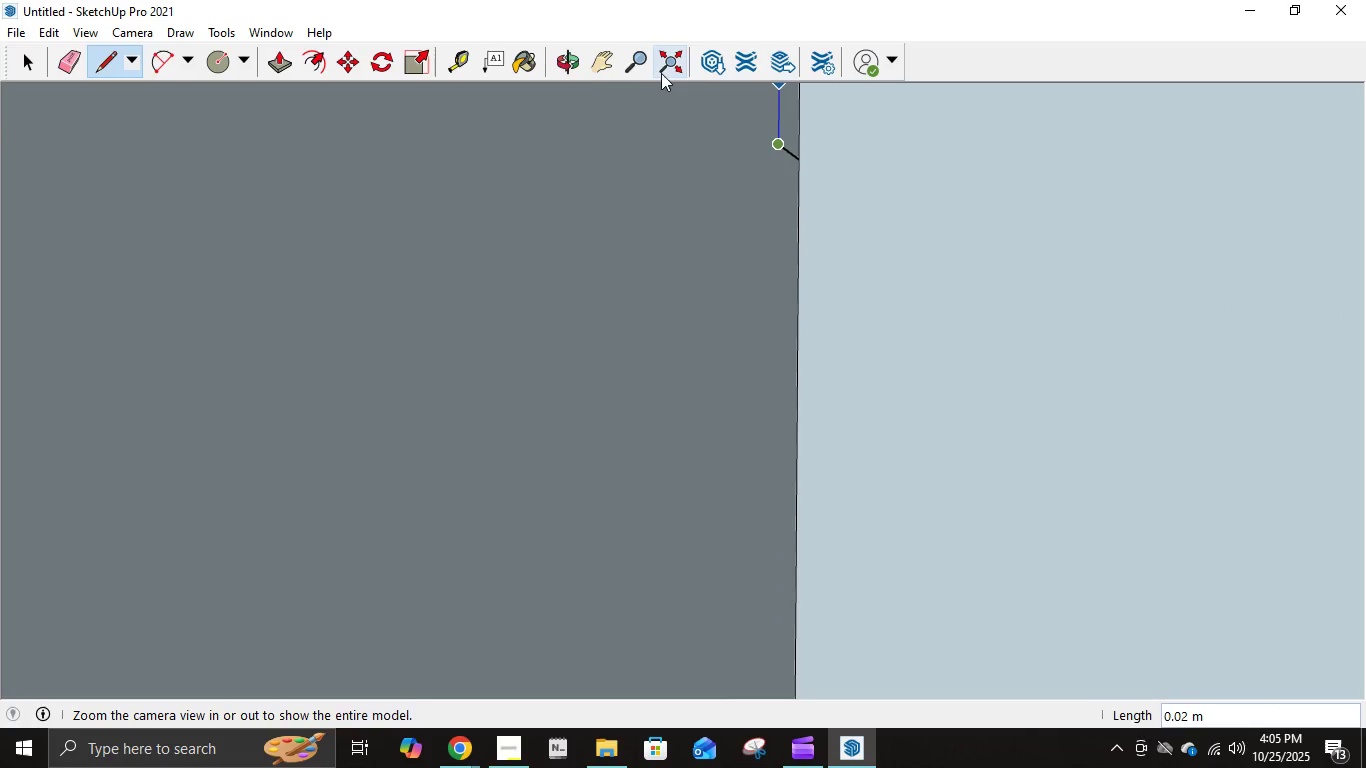 
left_click([585, 67])
 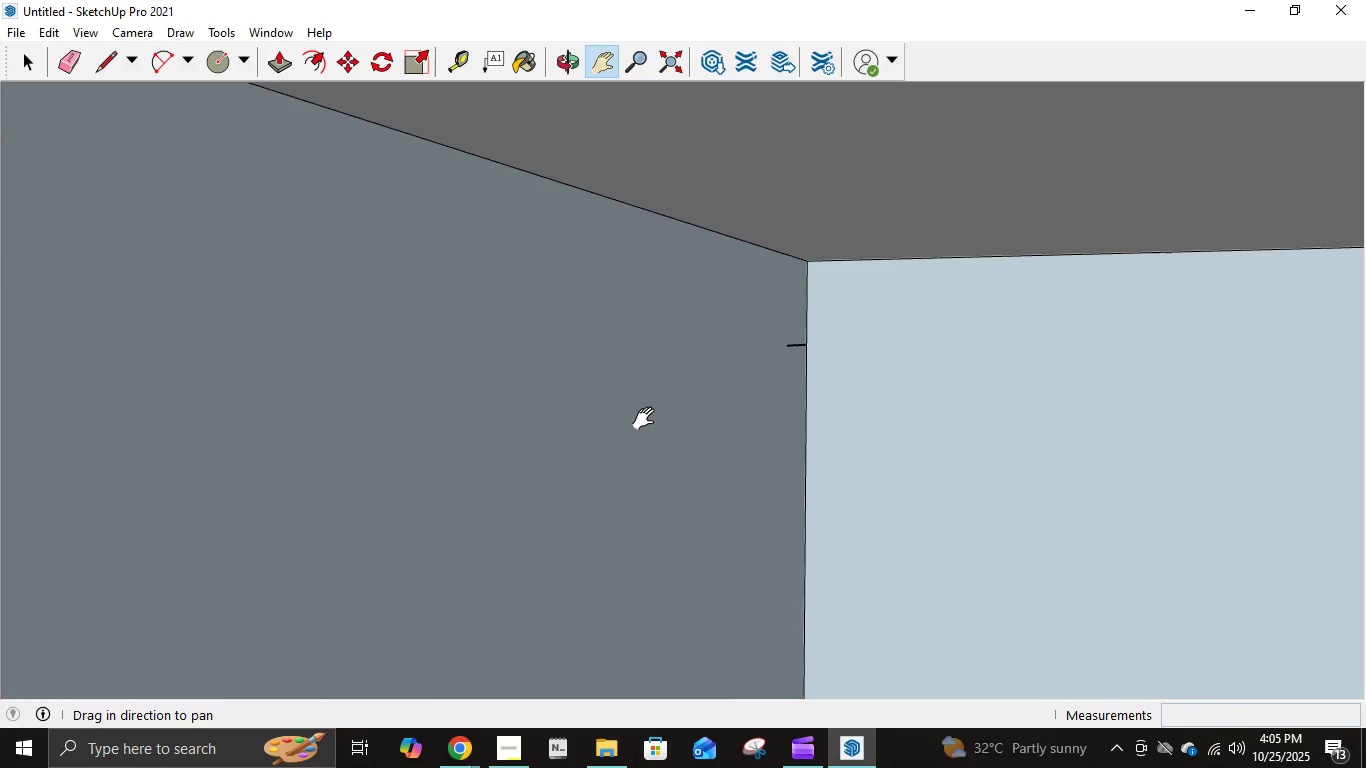 
key(L)
 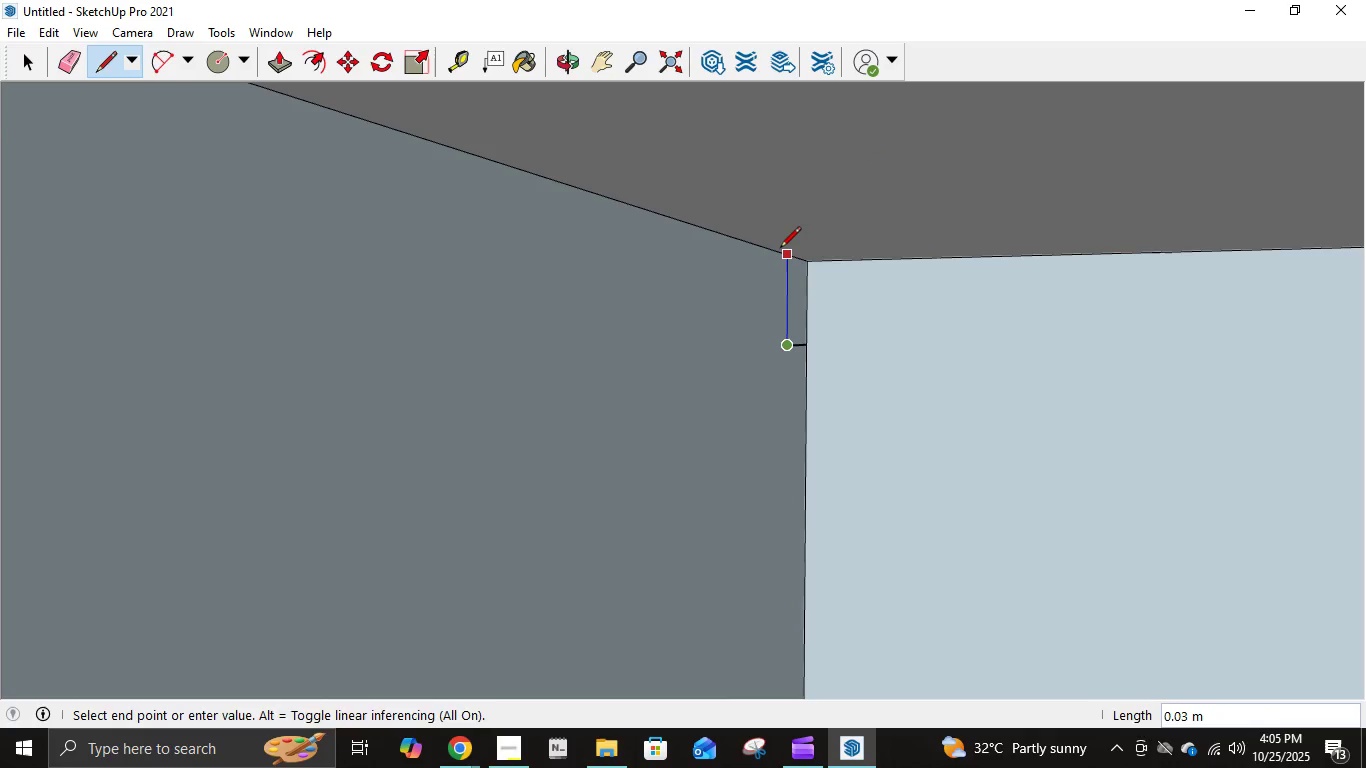 
left_click([781, 251])
 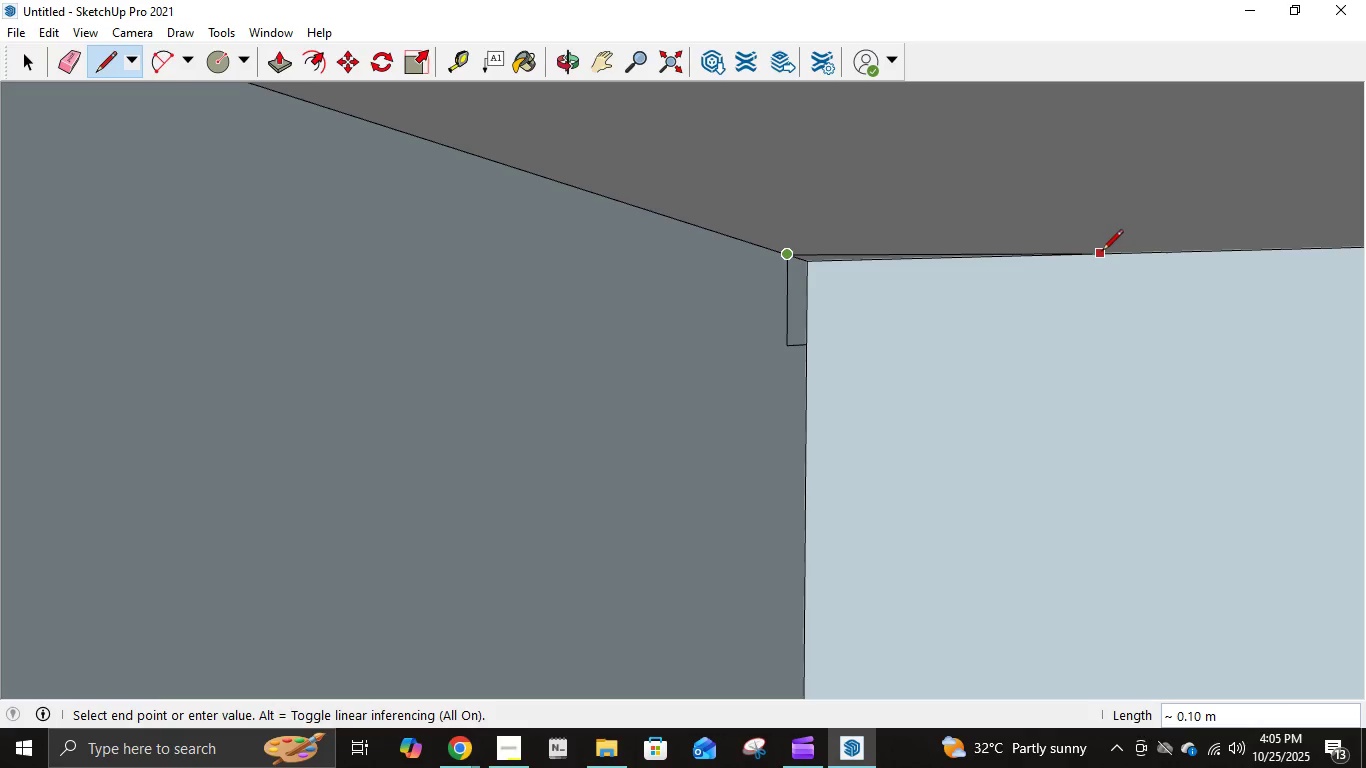 
scroll: coordinate [1101, 251], scroll_direction: down, amount: 25.0
 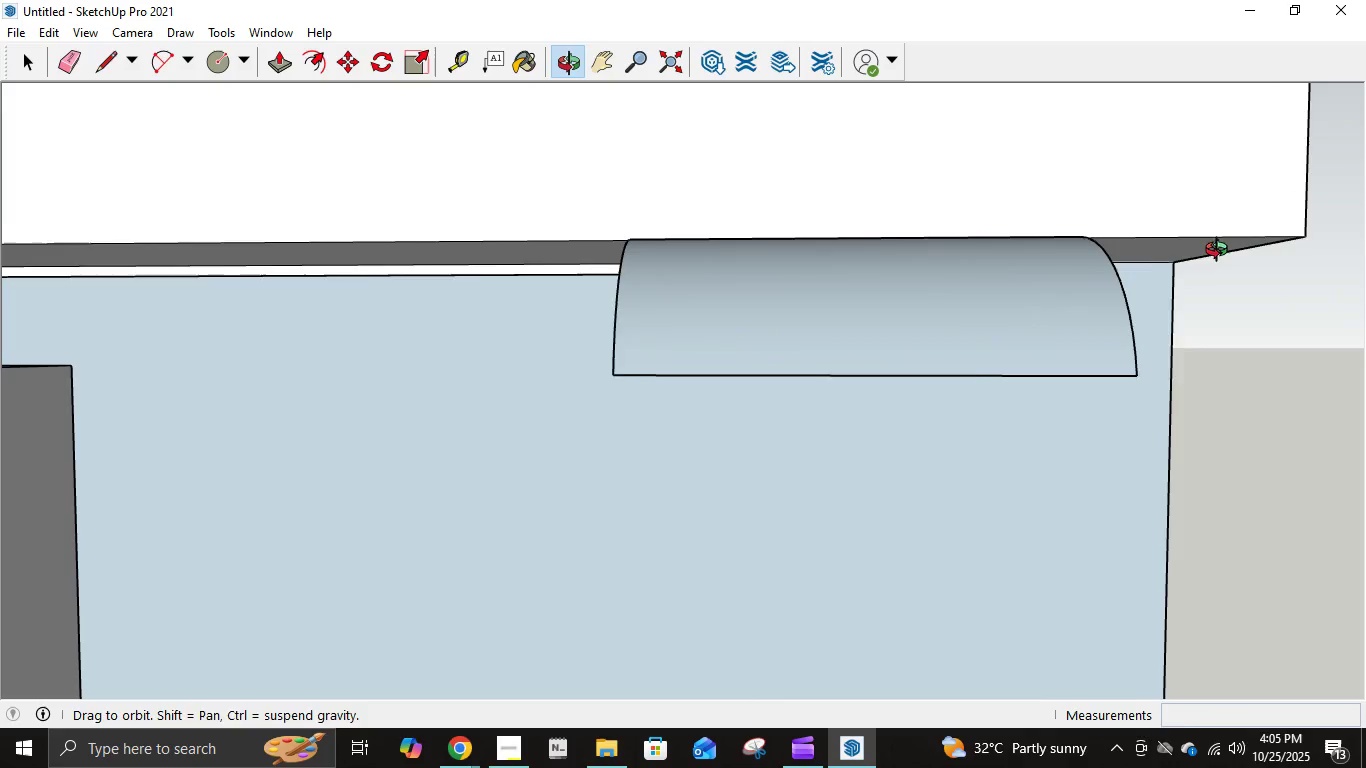 
scroll: coordinate [1223, 262], scroll_direction: up, amount: 17.0
 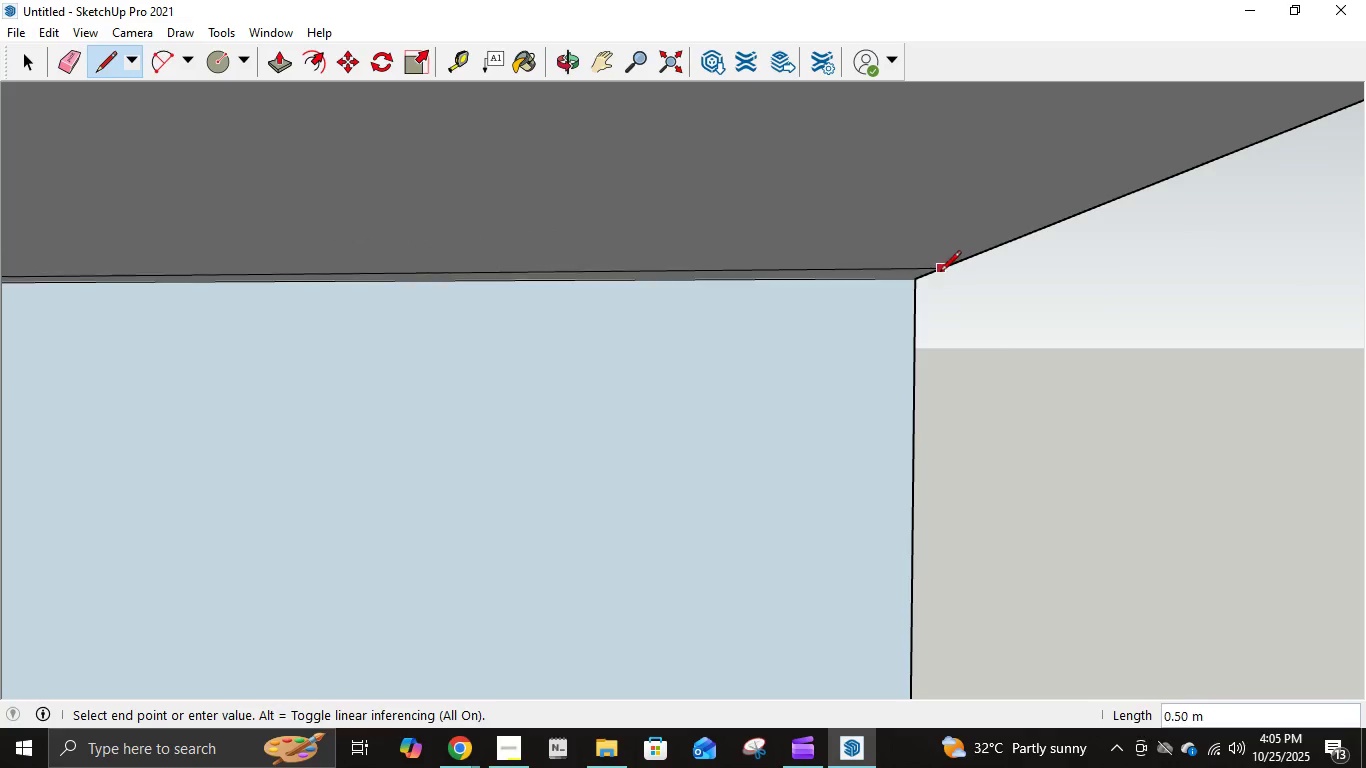 
wait(5.65)
 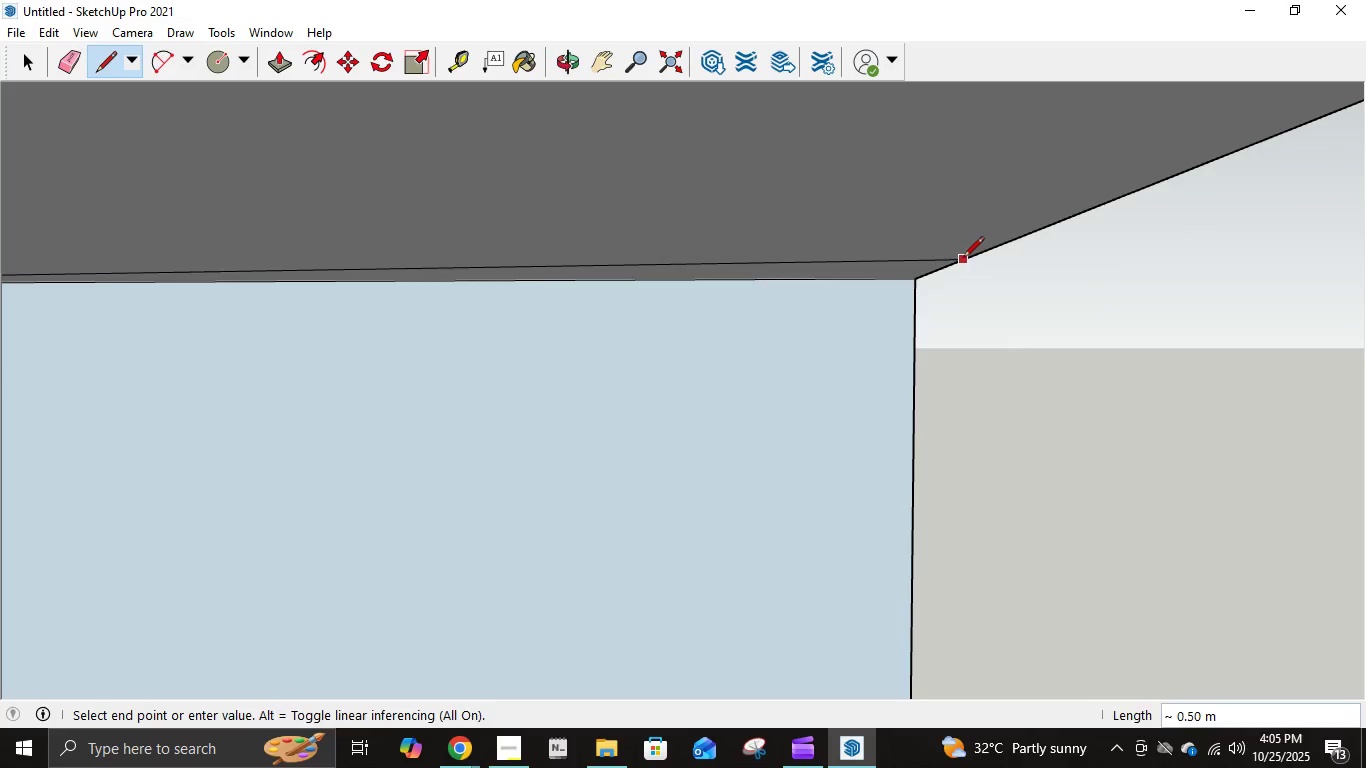 
left_click([931, 275])
 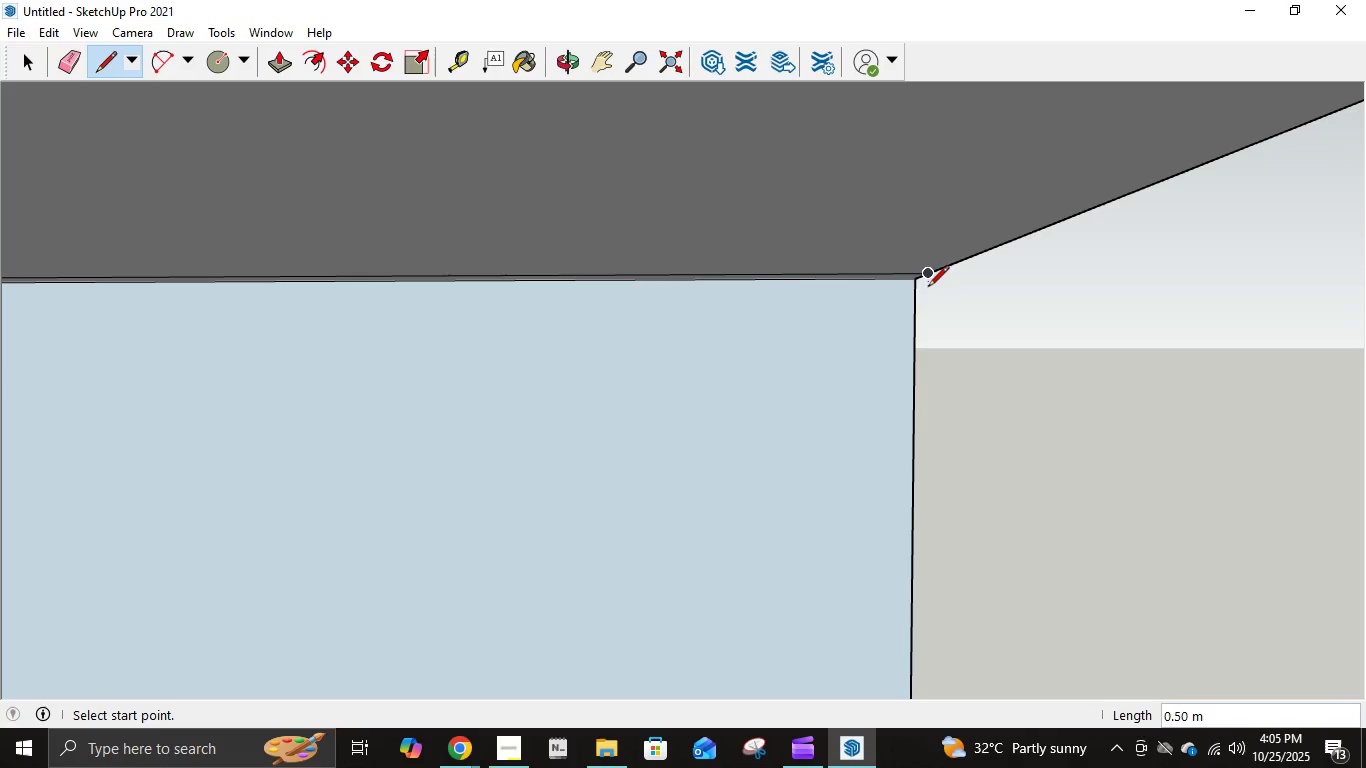 
left_click([928, 276])
 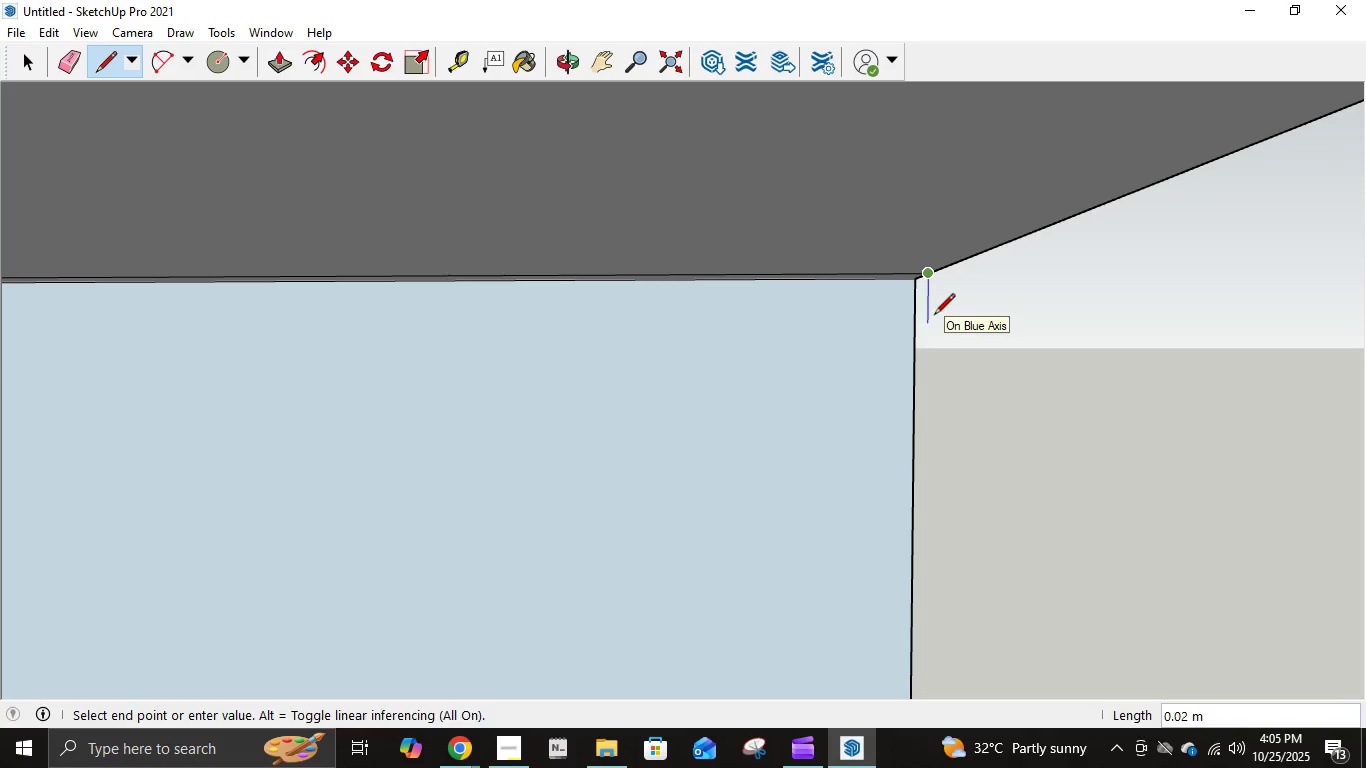 
key(NumpadDecimal)
 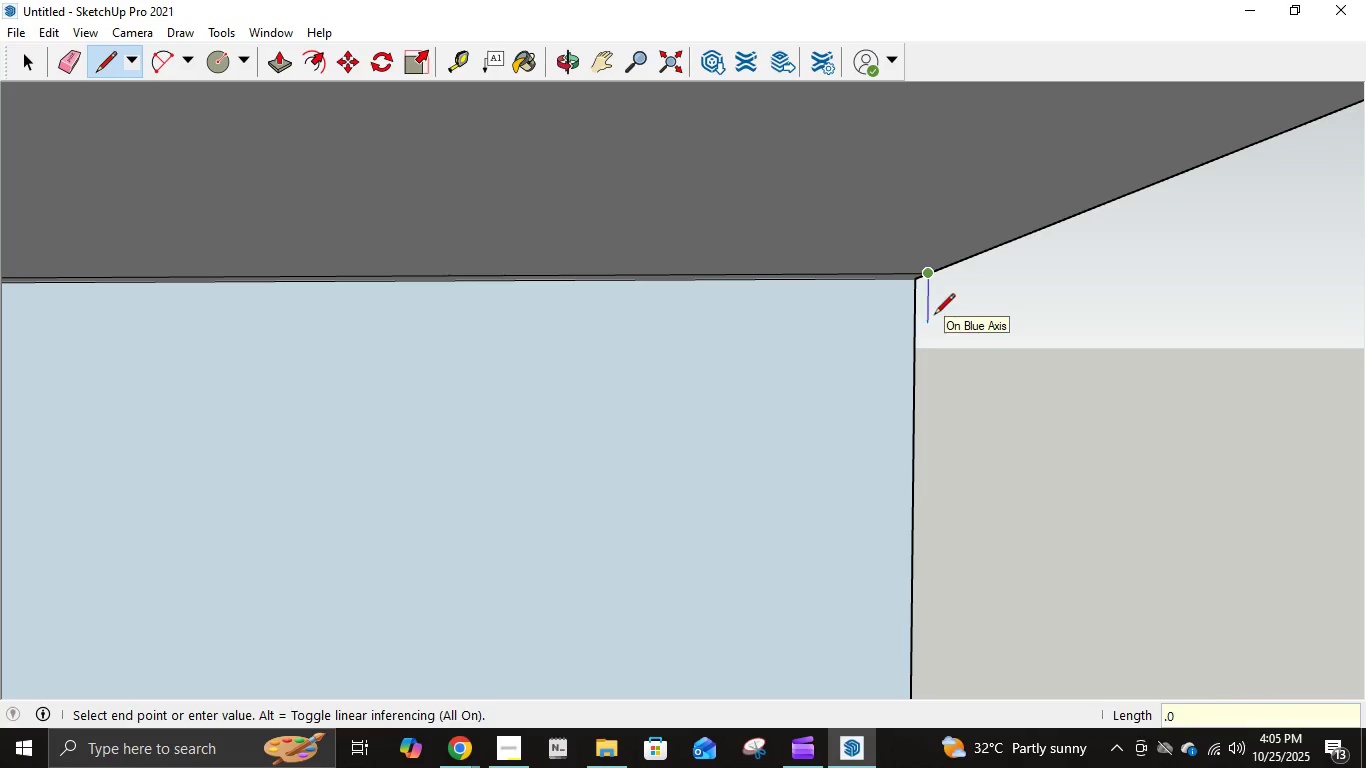 
key(Numpad0)
 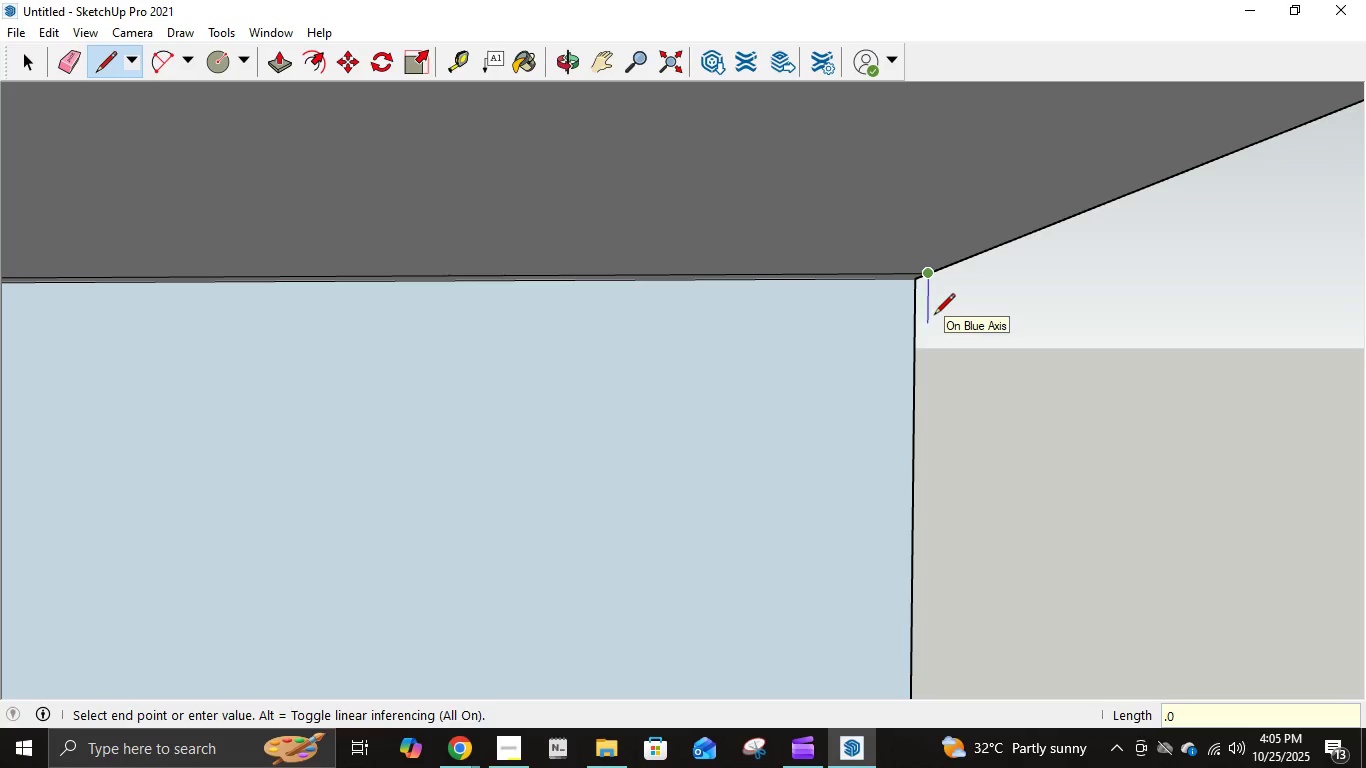 
key(Numpad3)
 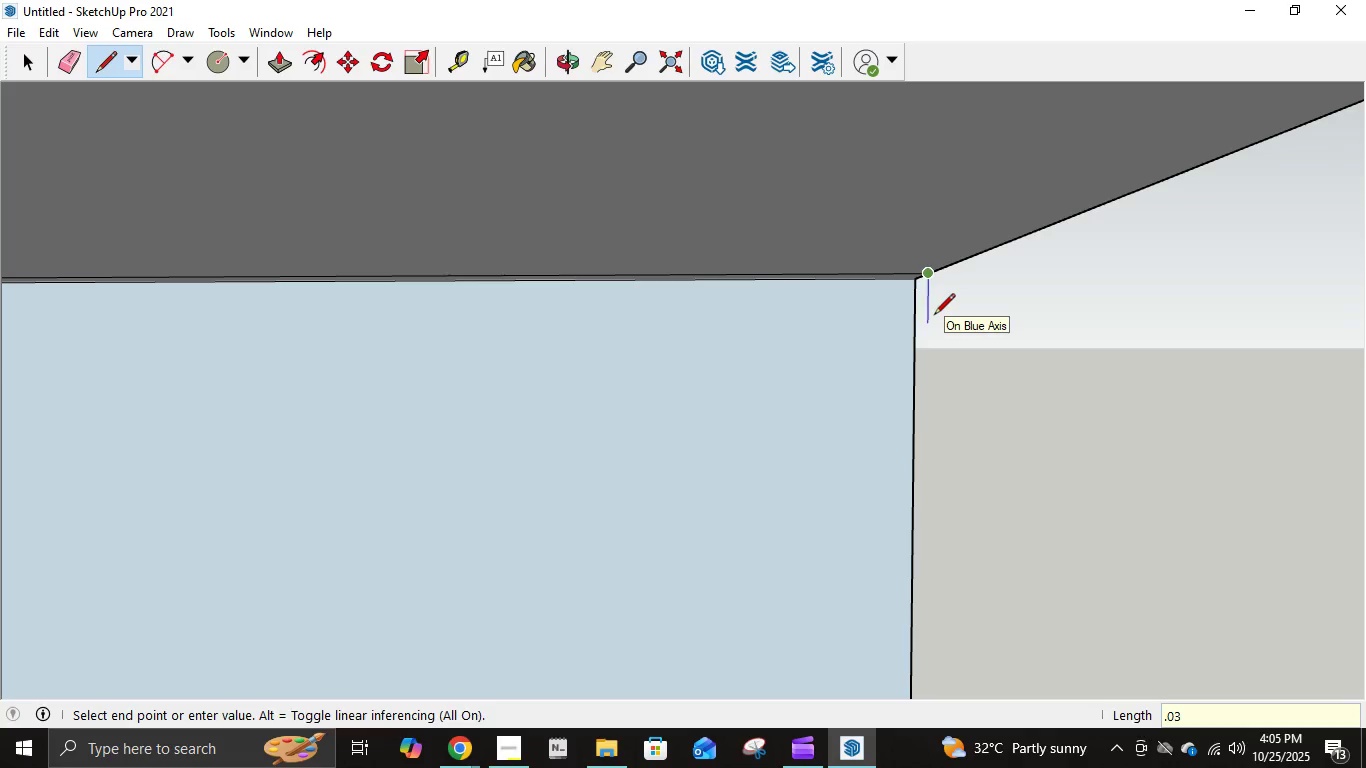 
key(NumpadEnter)
 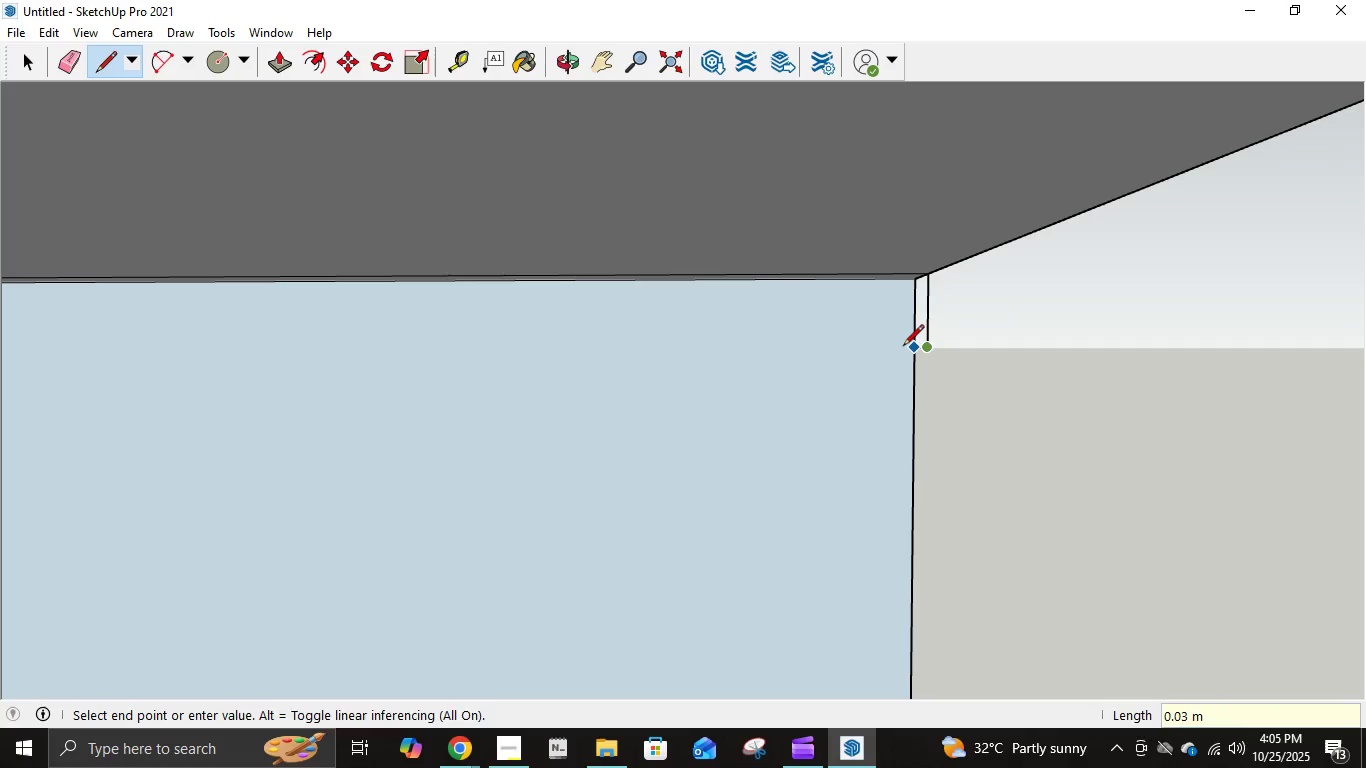 
left_click([907, 347])
 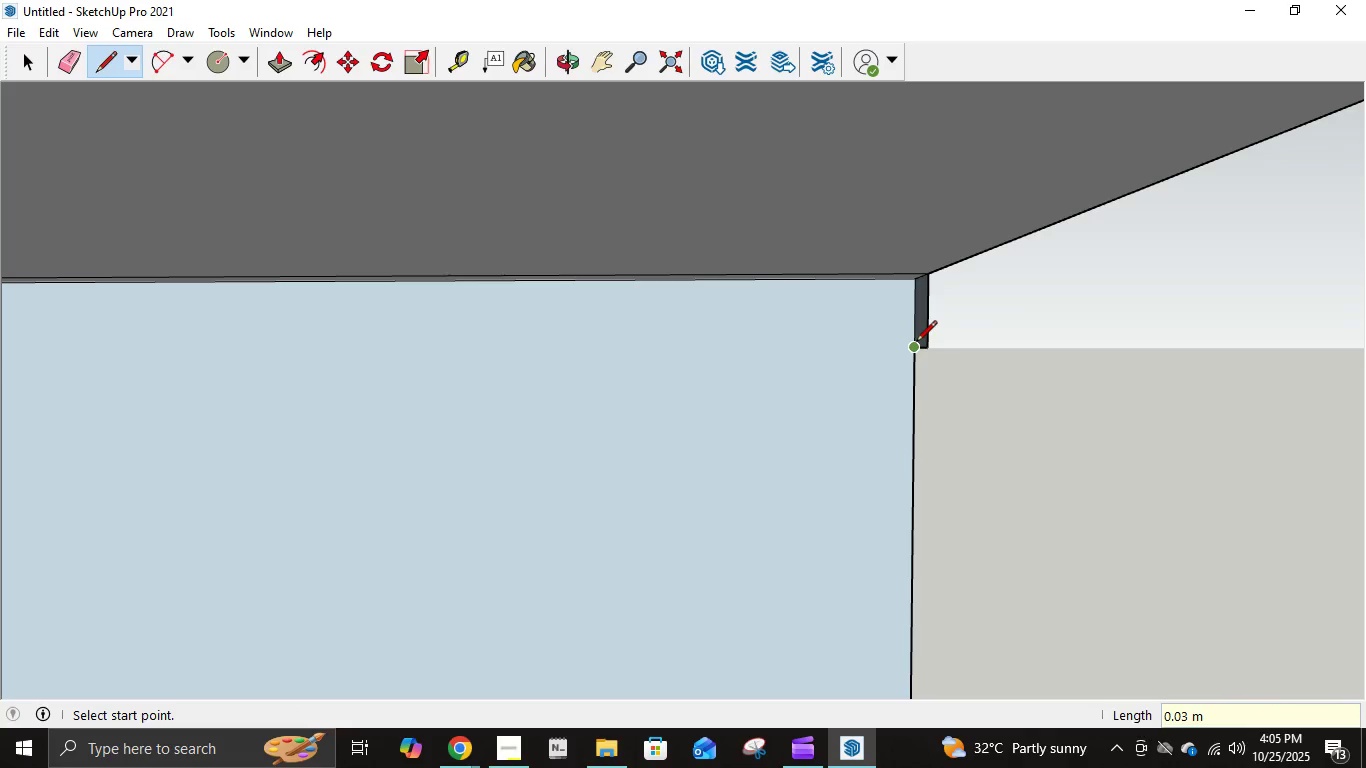 
left_click([914, 343])
 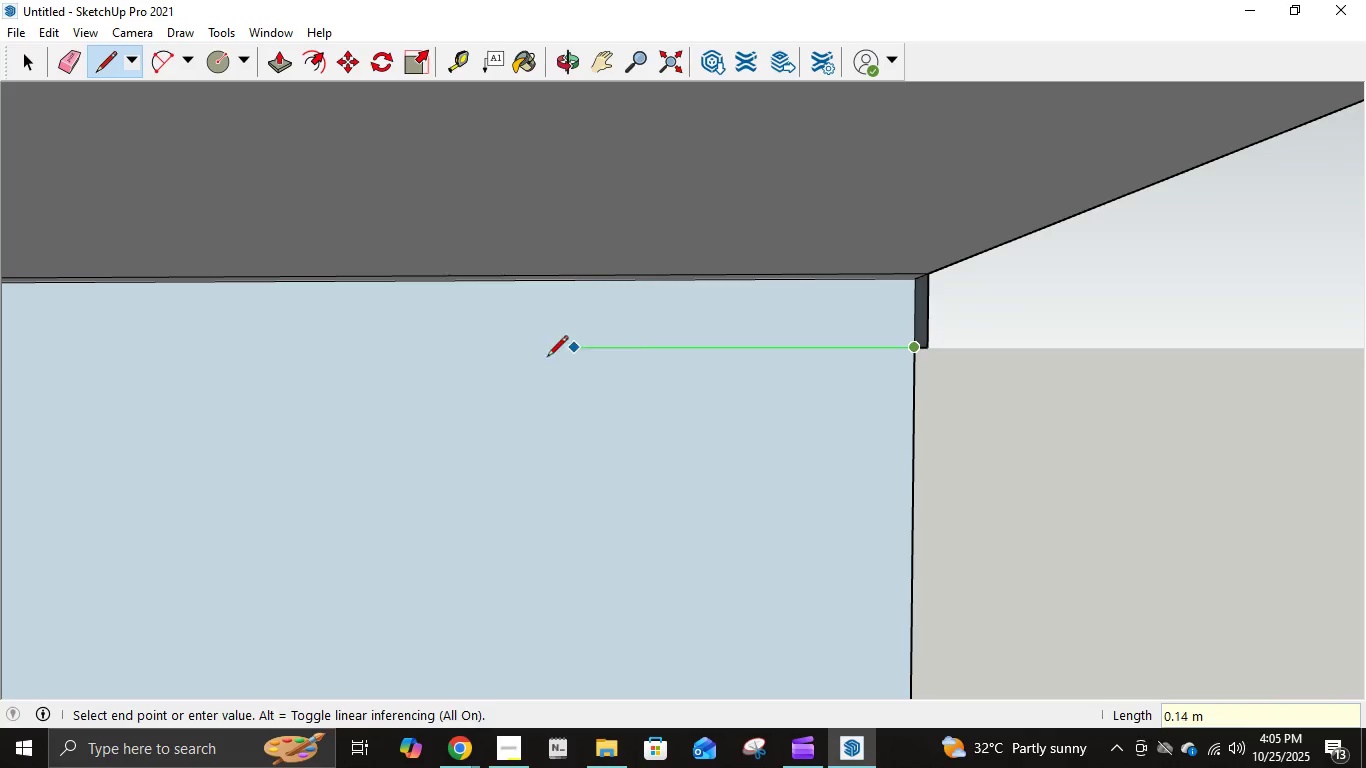 
scroll: coordinate [484, 351], scroll_direction: down, amount: 4.0
 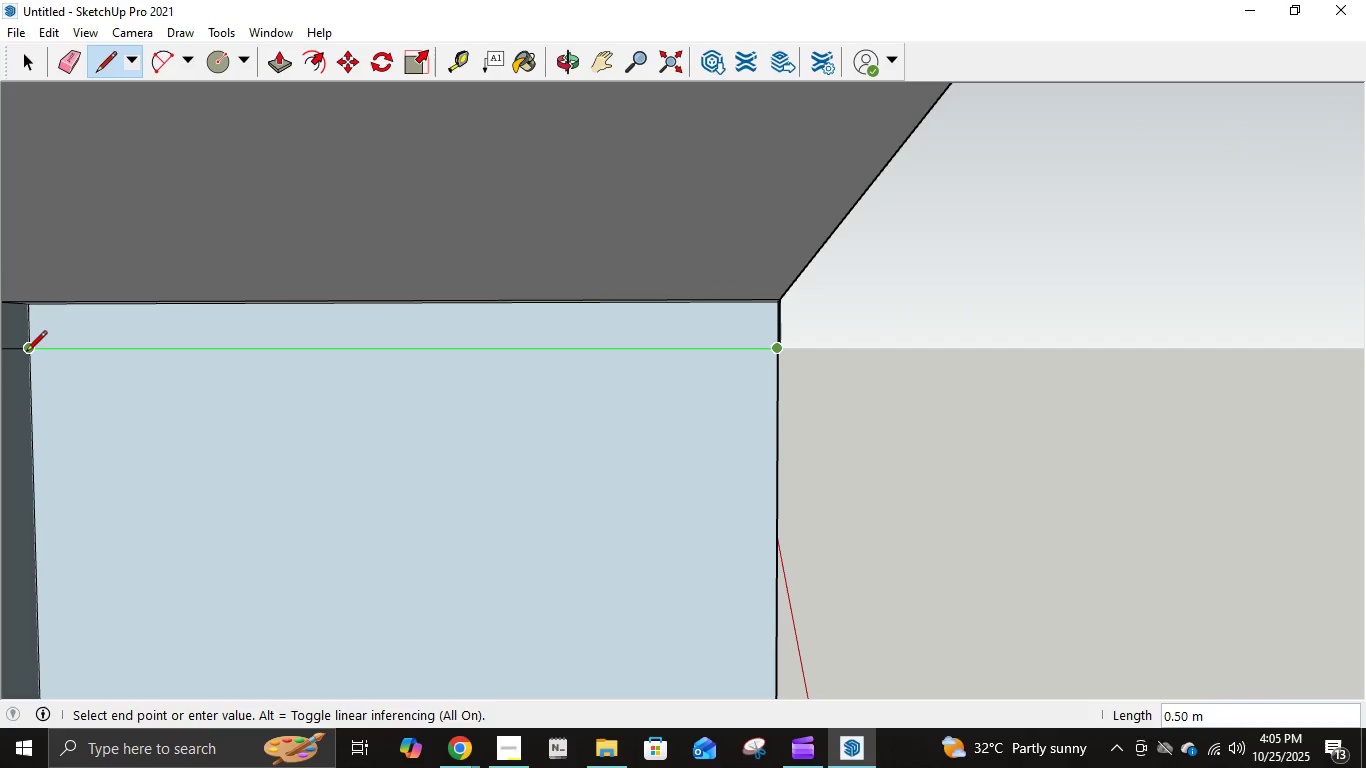 
left_click([26, 353])
 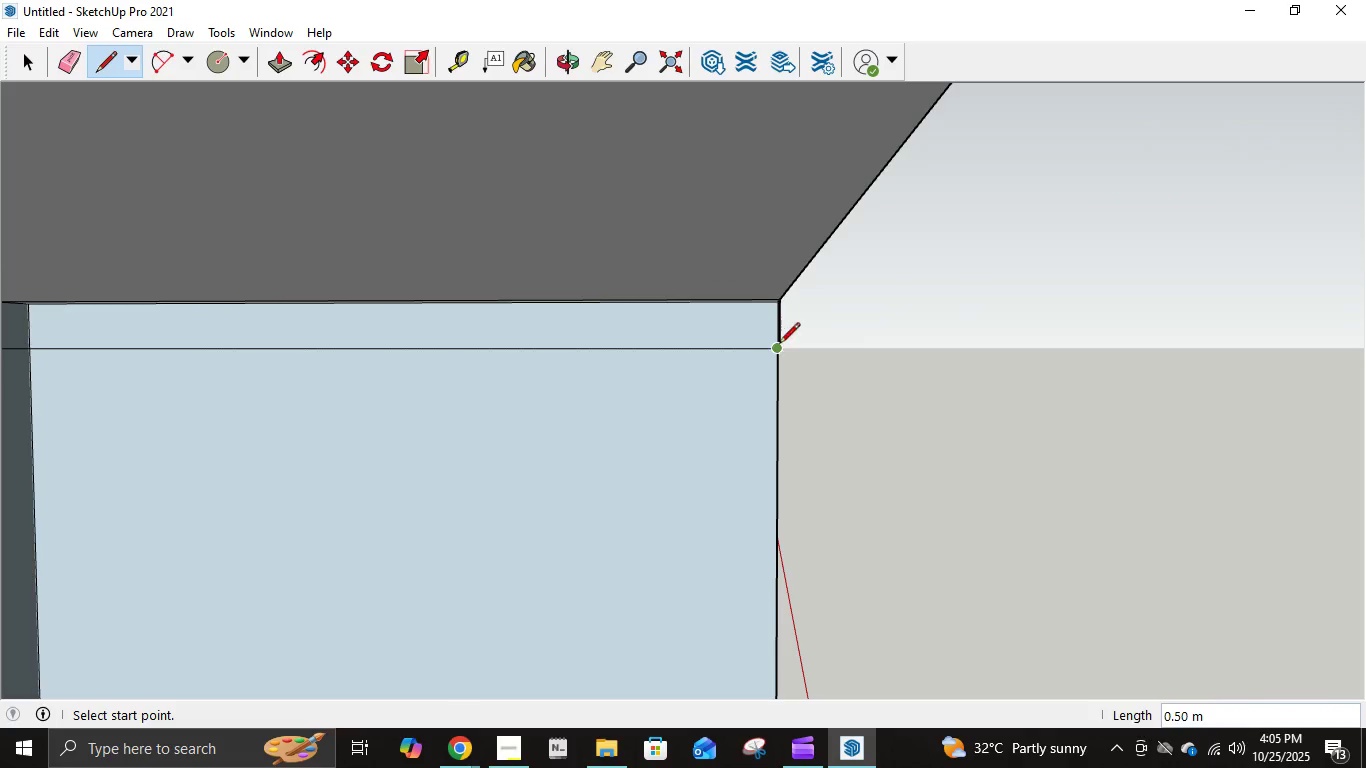 
left_click([780, 345])
 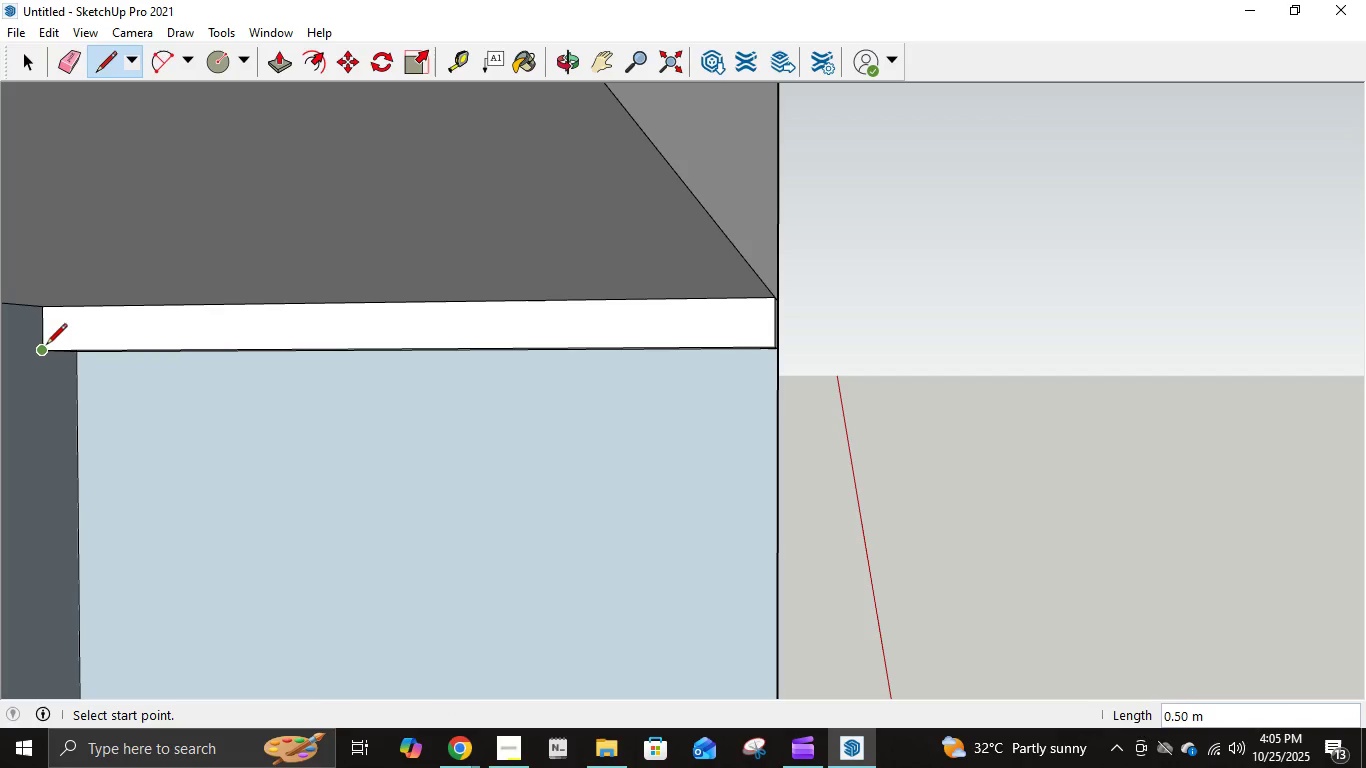 
scroll: coordinate [144, 350], scroll_direction: down, amount: 13.0
 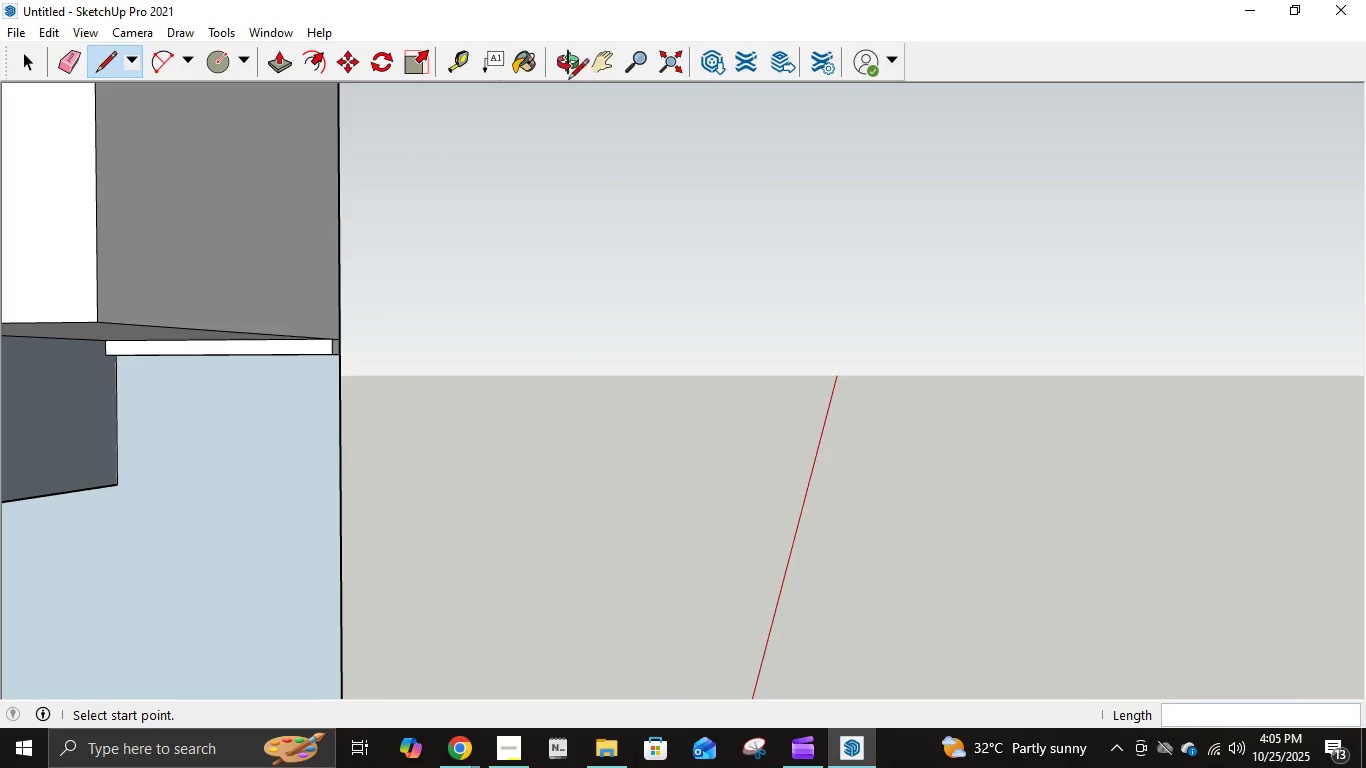 
left_click([594, 70])
 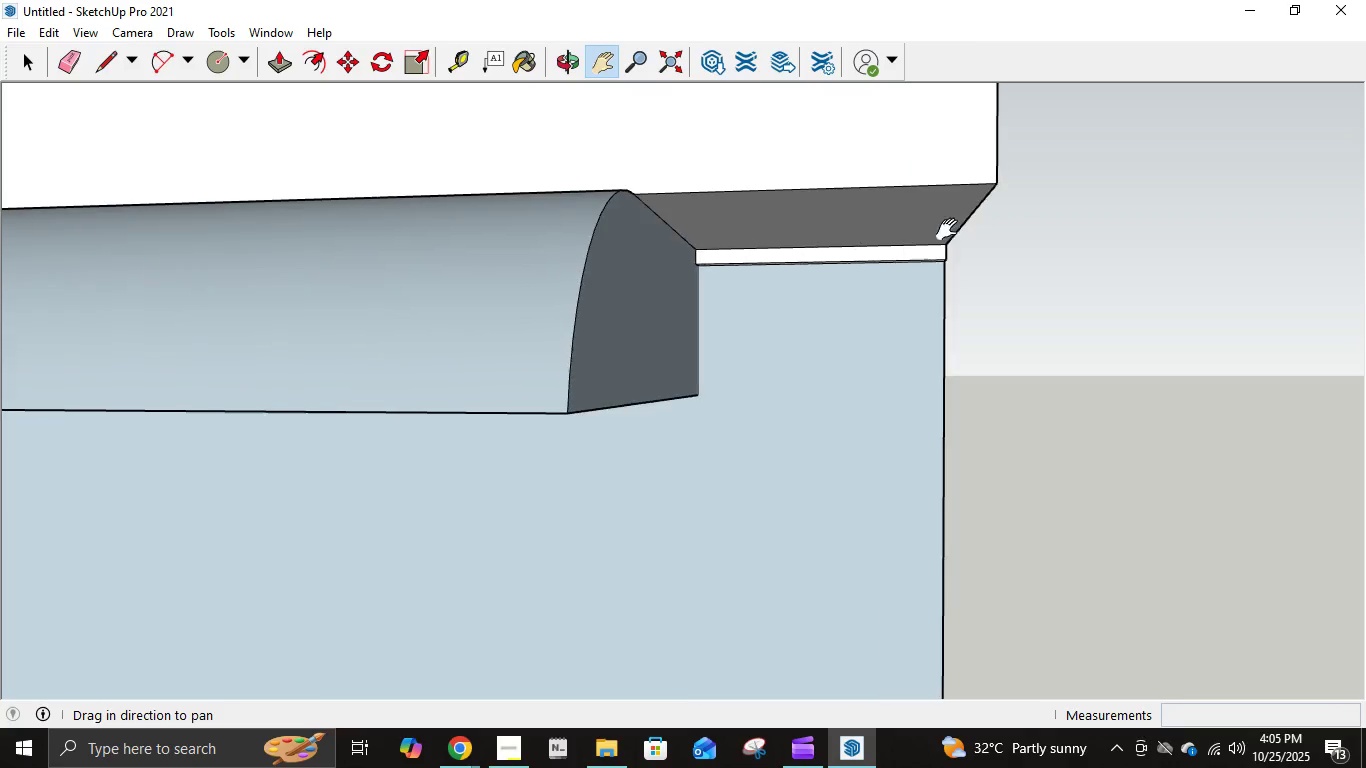 
scroll: coordinate [667, 288], scroll_direction: down, amount: 15.0
 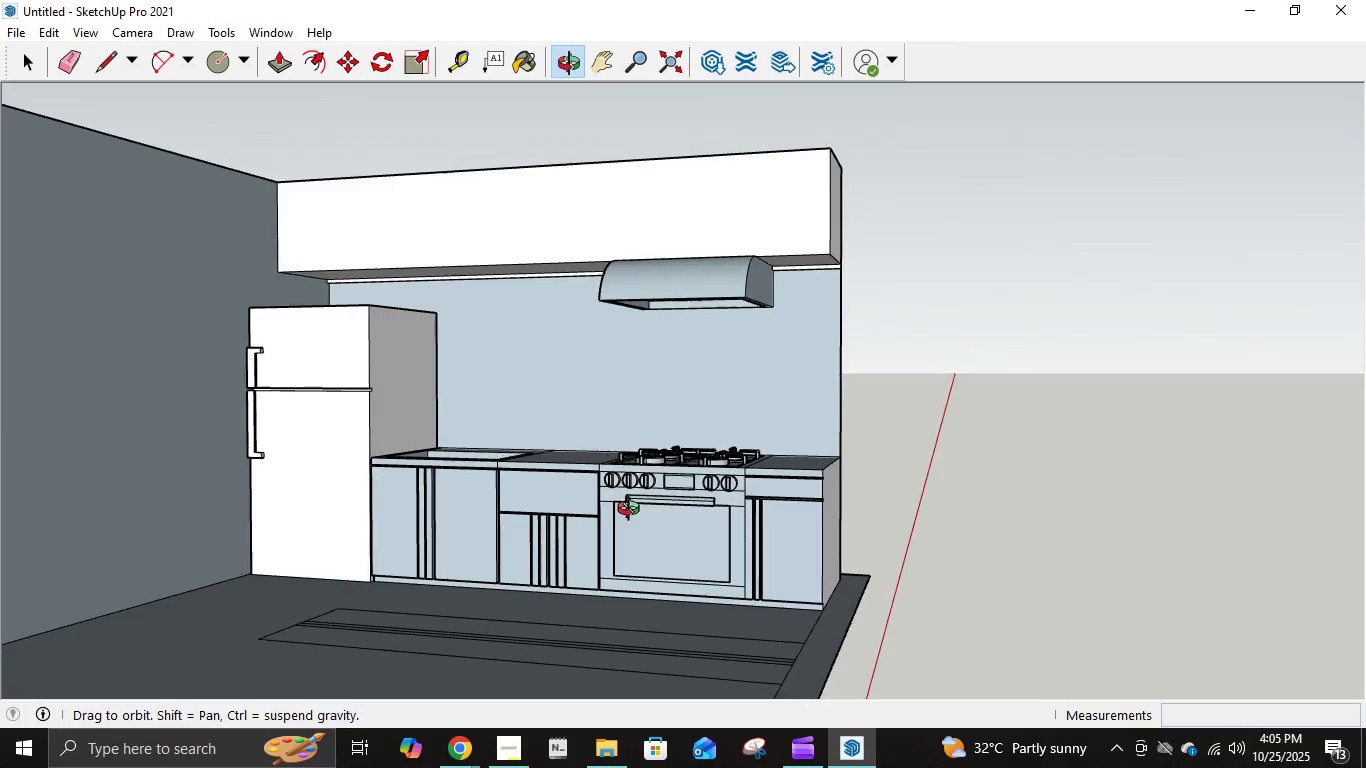 
scroll: coordinate [674, 409], scroll_direction: up, amount: 5.0
 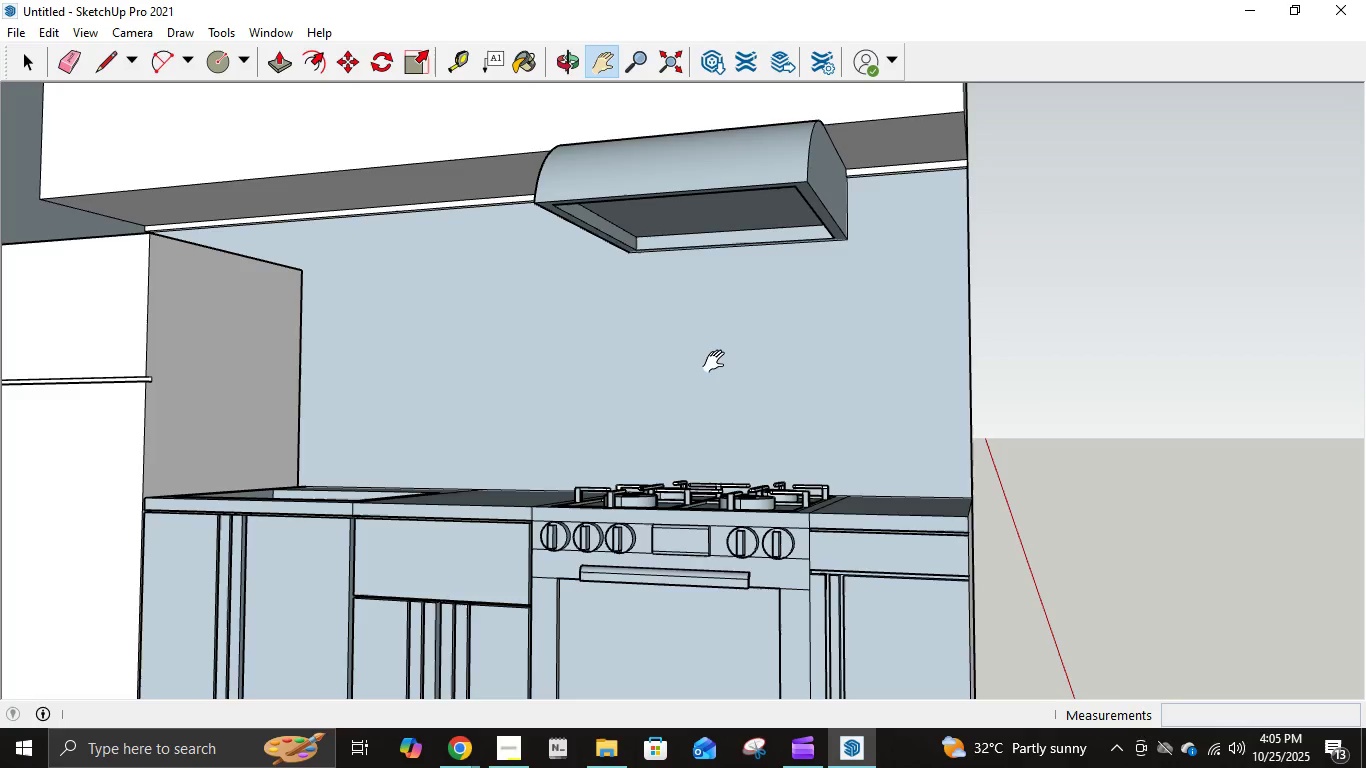 
scroll: coordinate [760, 423], scroll_direction: down, amount: 7.0
 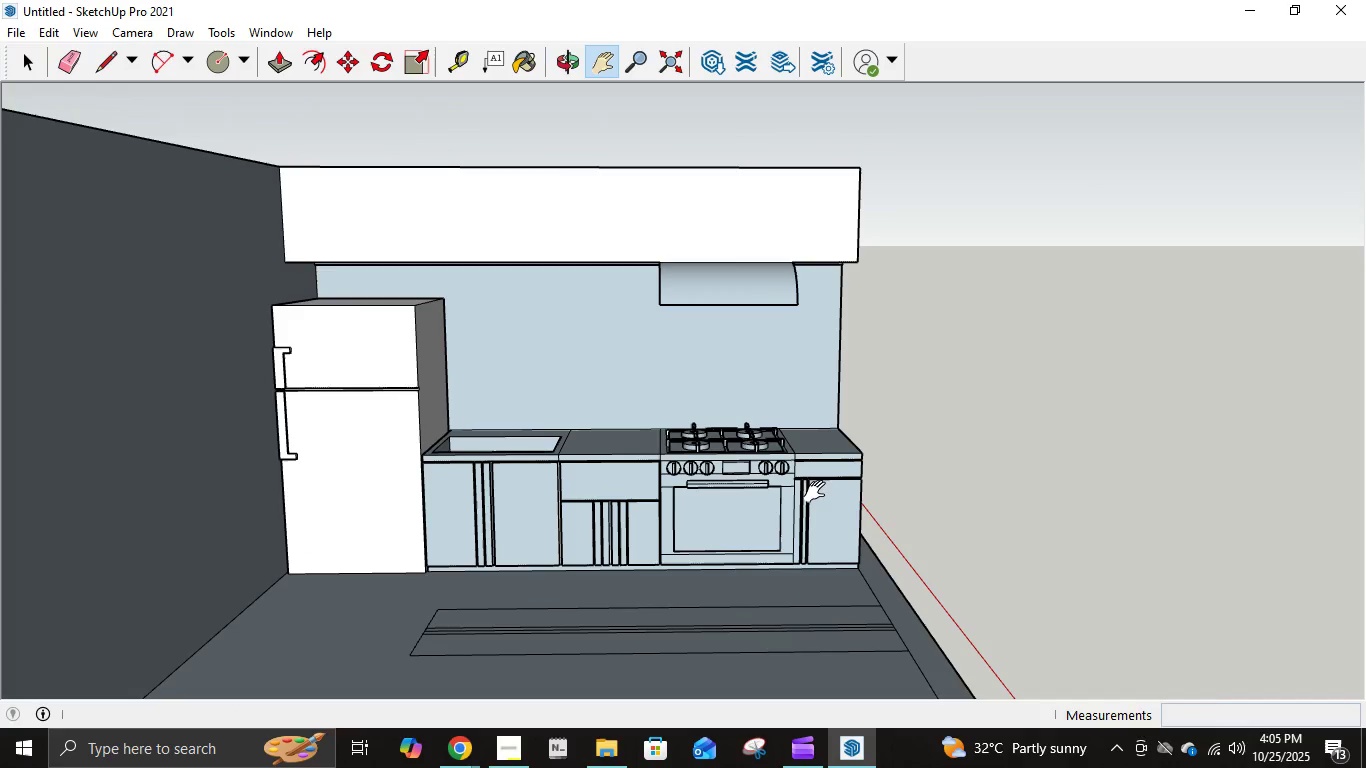 
scroll: coordinate [818, 480], scroll_direction: none, amount: 0.0
 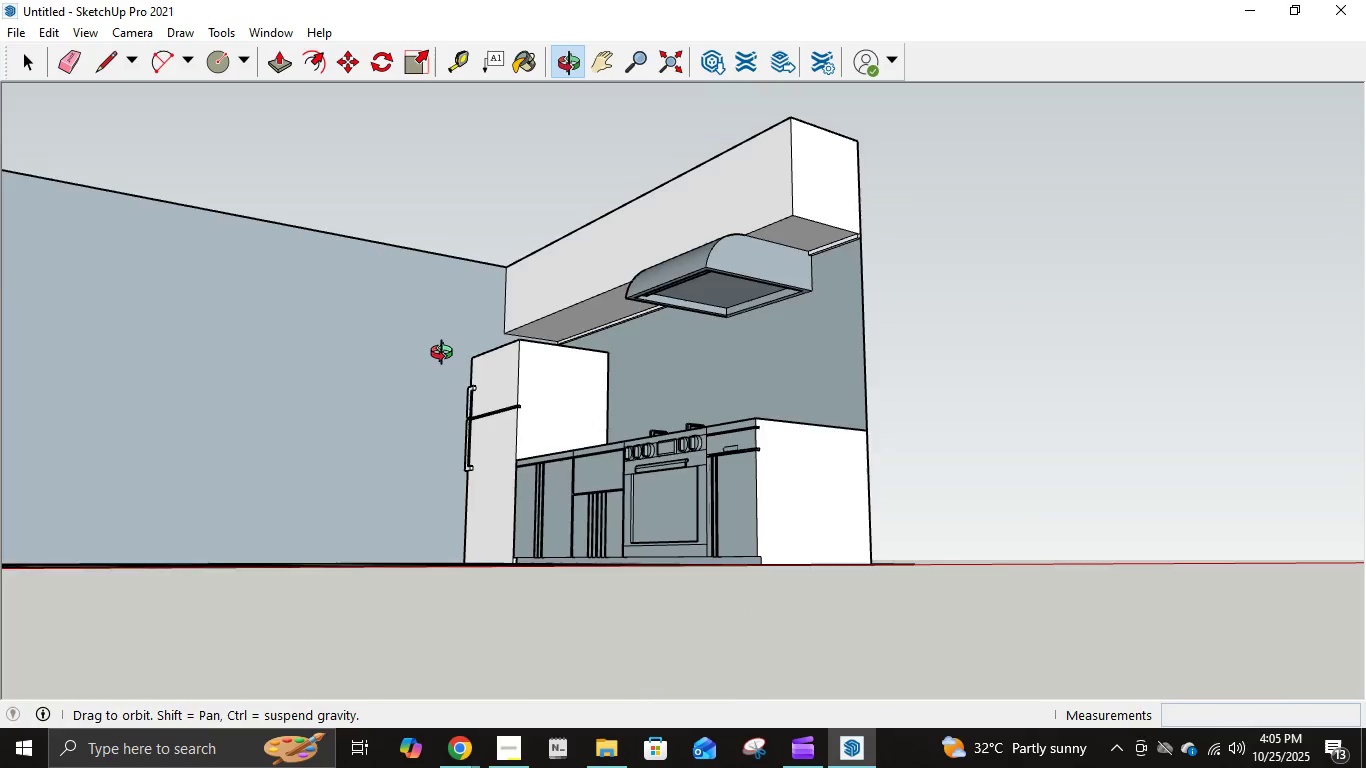 
scroll: coordinate [446, 541], scroll_direction: down, amount: 3.0
 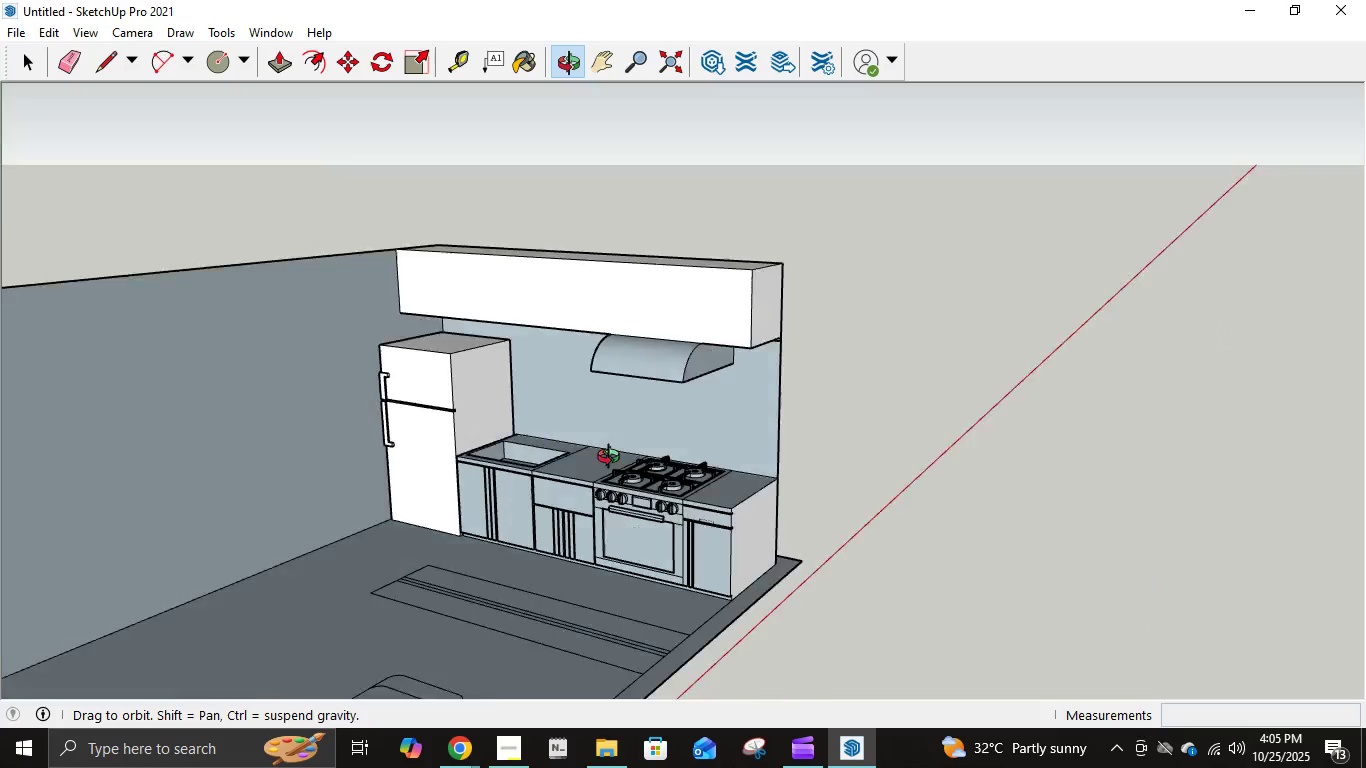 
scroll: coordinate [621, 466], scroll_direction: up, amount: 4.0
 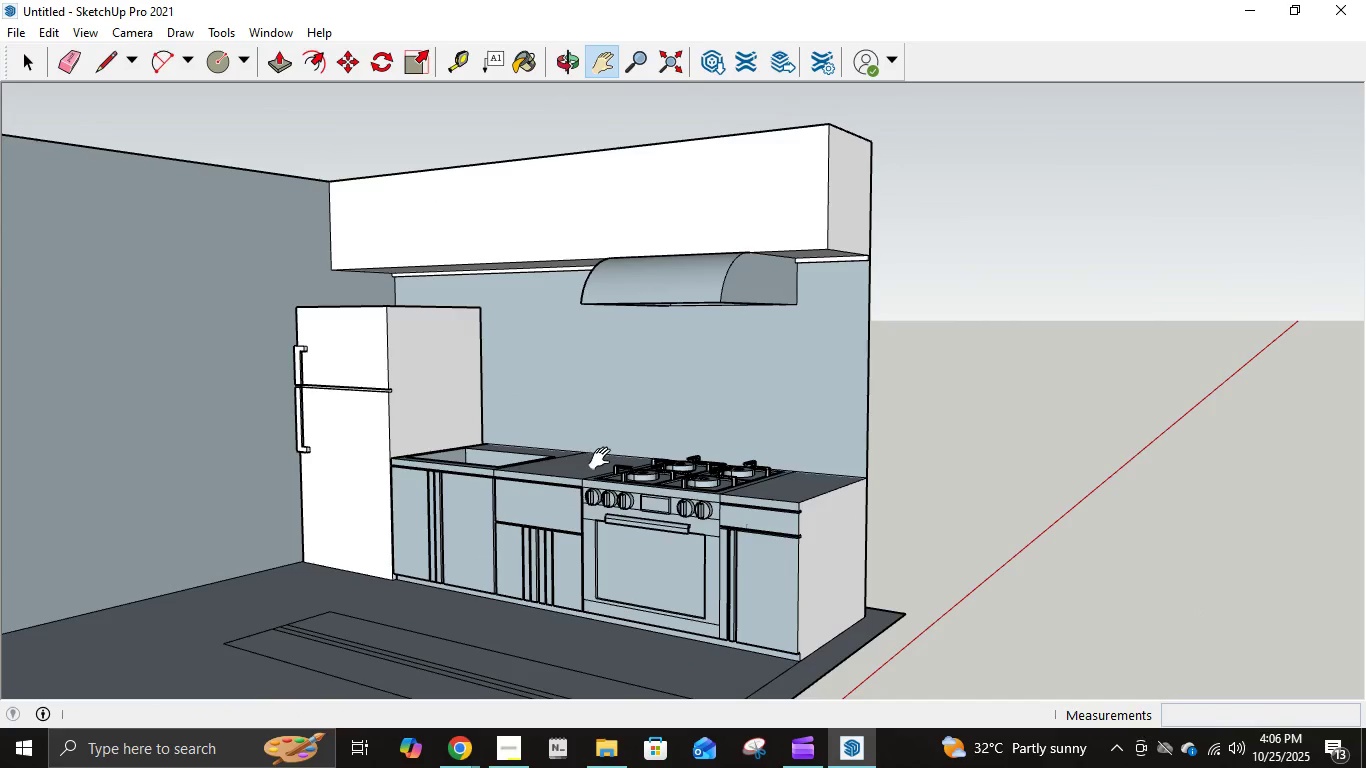 
scroll: coordinate [606, 469], scroll_direction: down, amount: 2.0